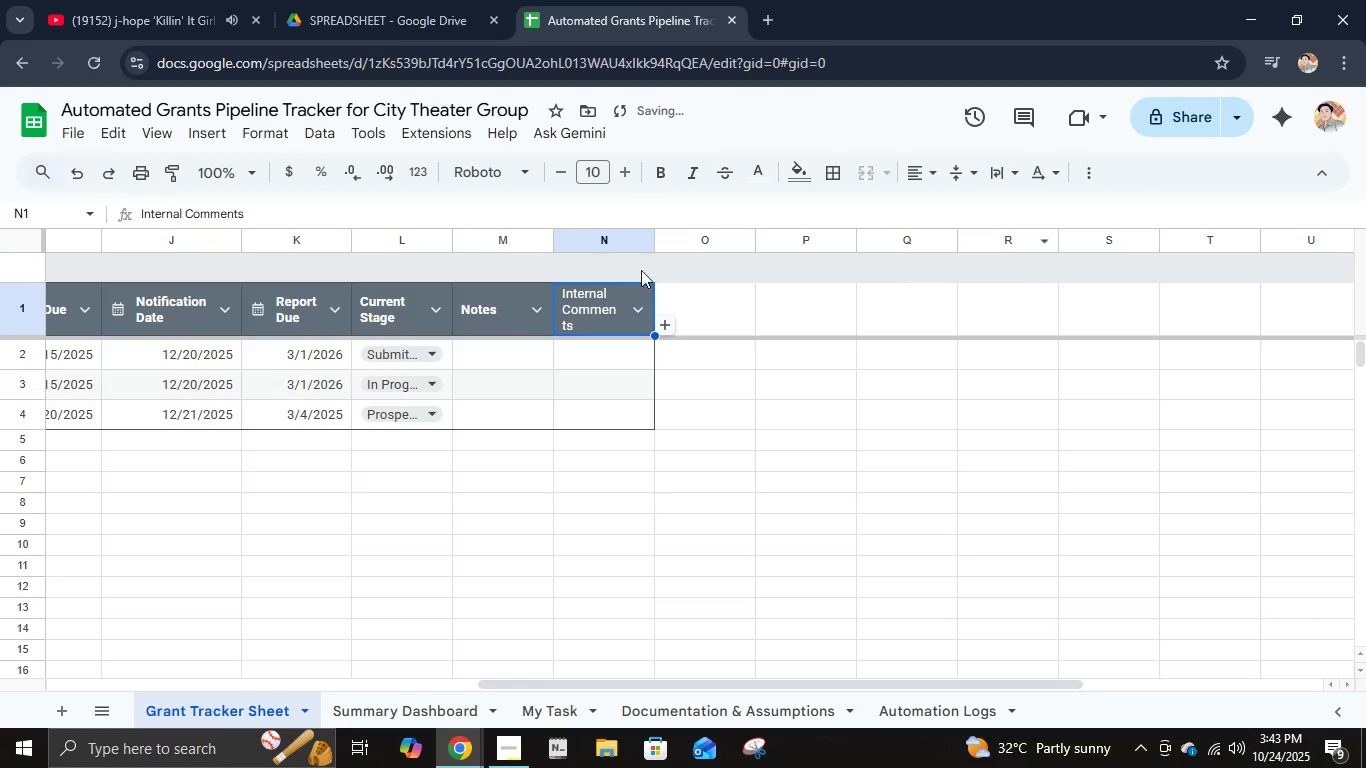 
left_click_drag(start_coordinate=[657, 238], to_coordinate=[667, 238])
 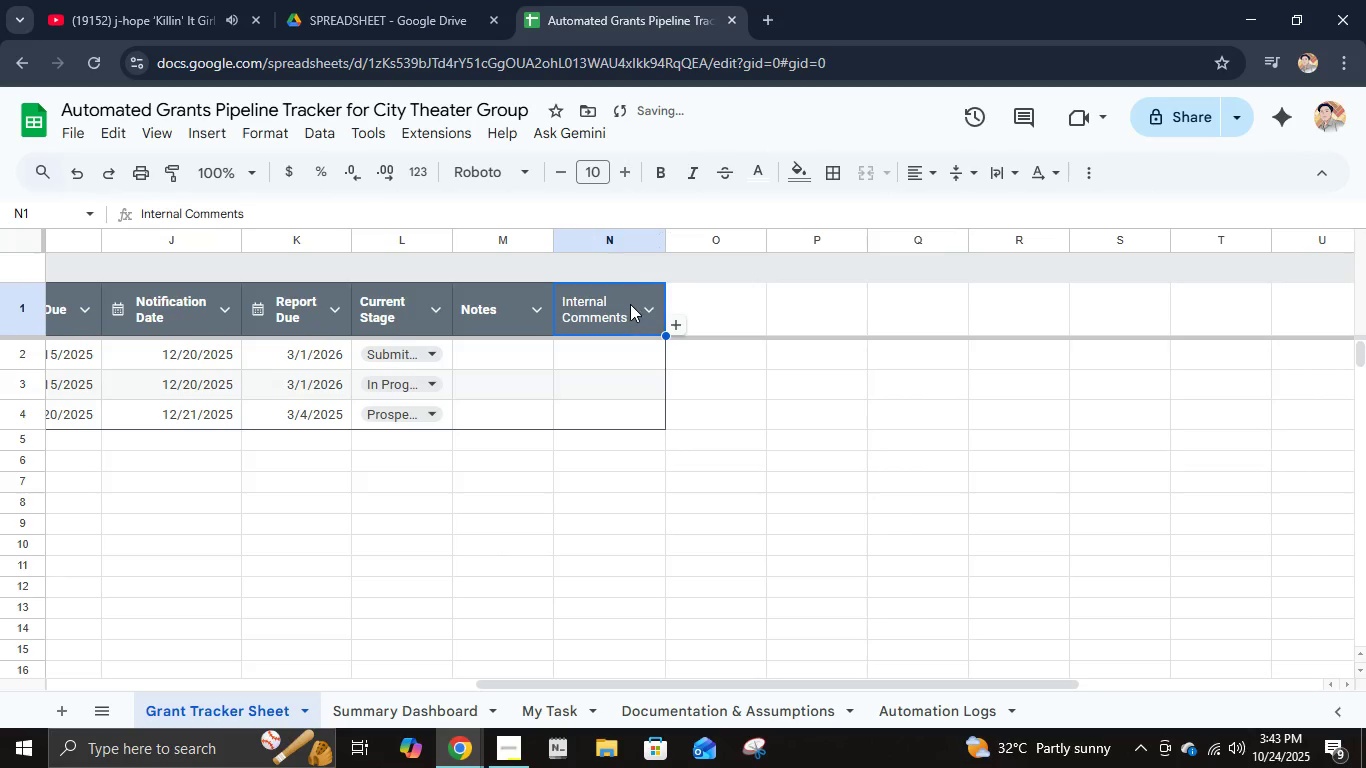 
key(Control+B)
 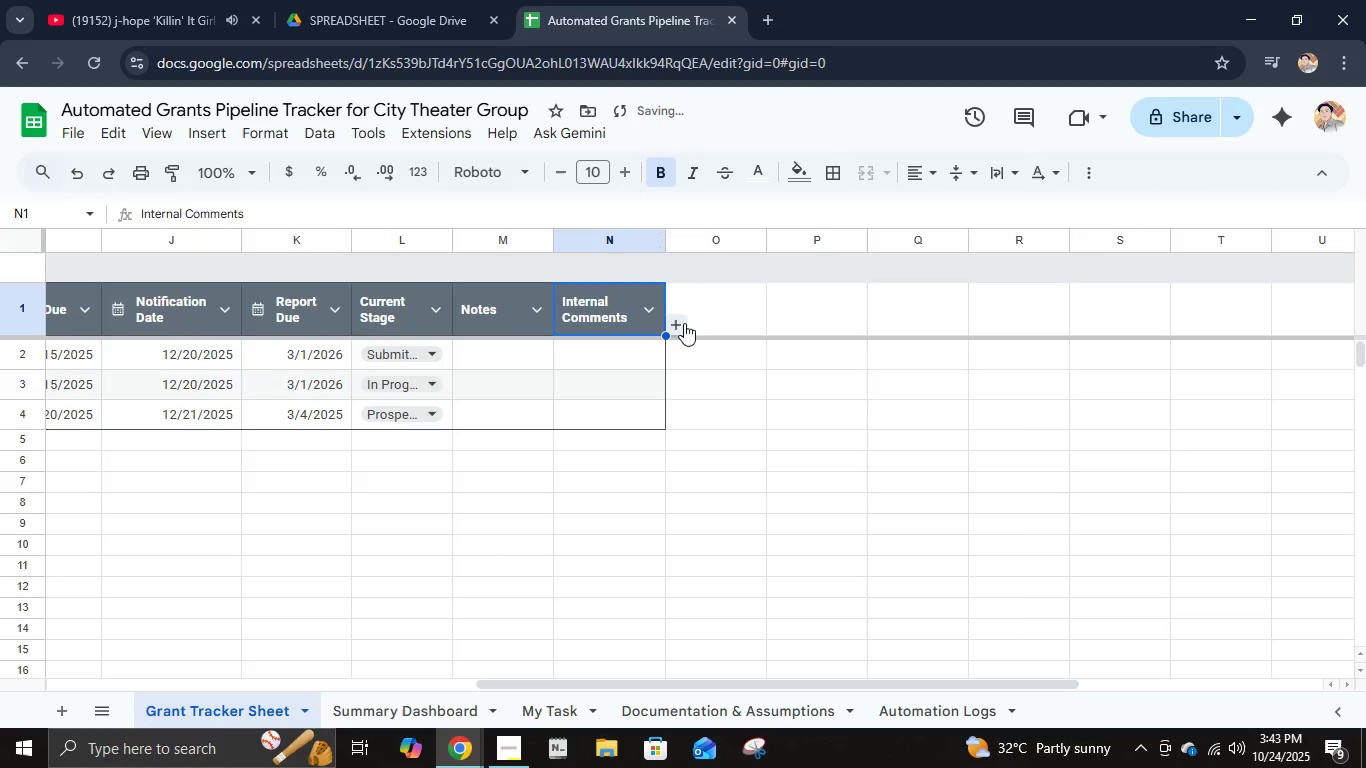 
left_click([684, 323])
 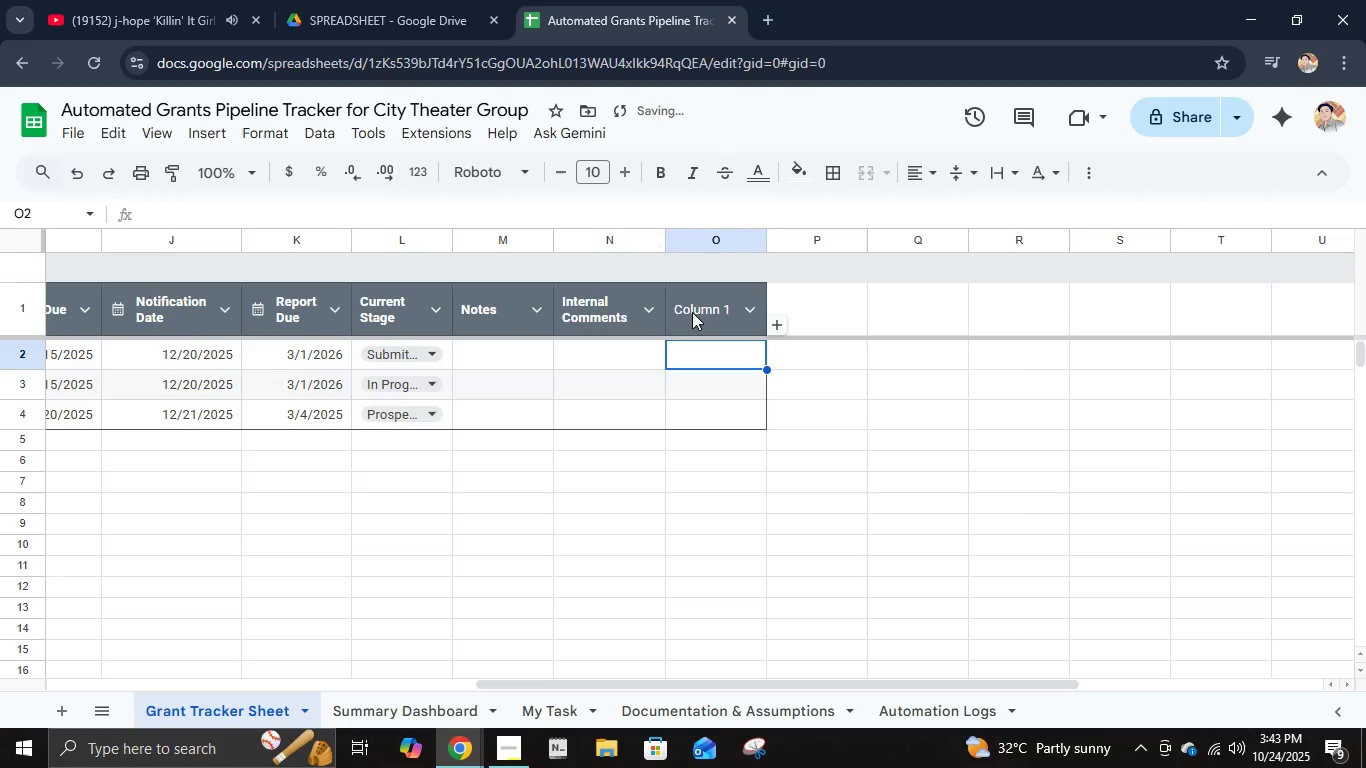 
left_click([696, 306])
 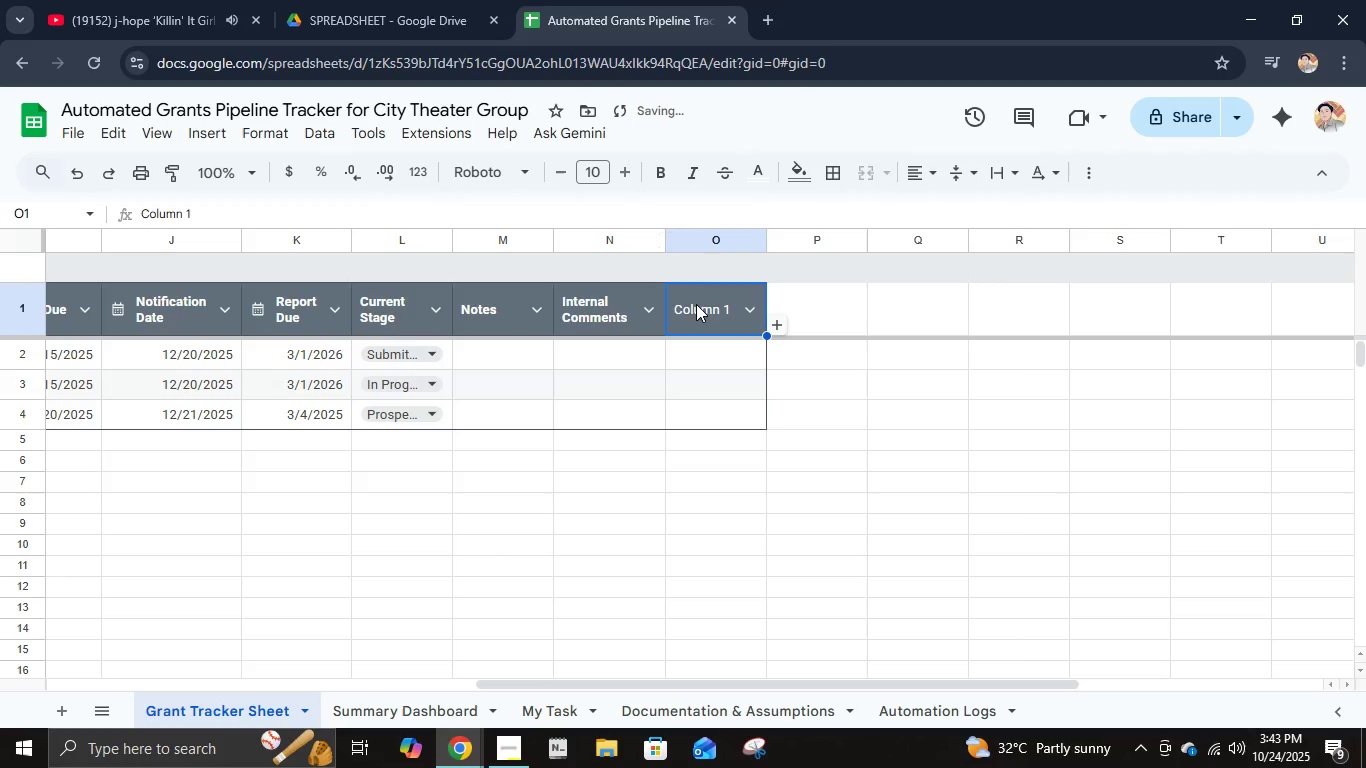 
key(Control+B)
 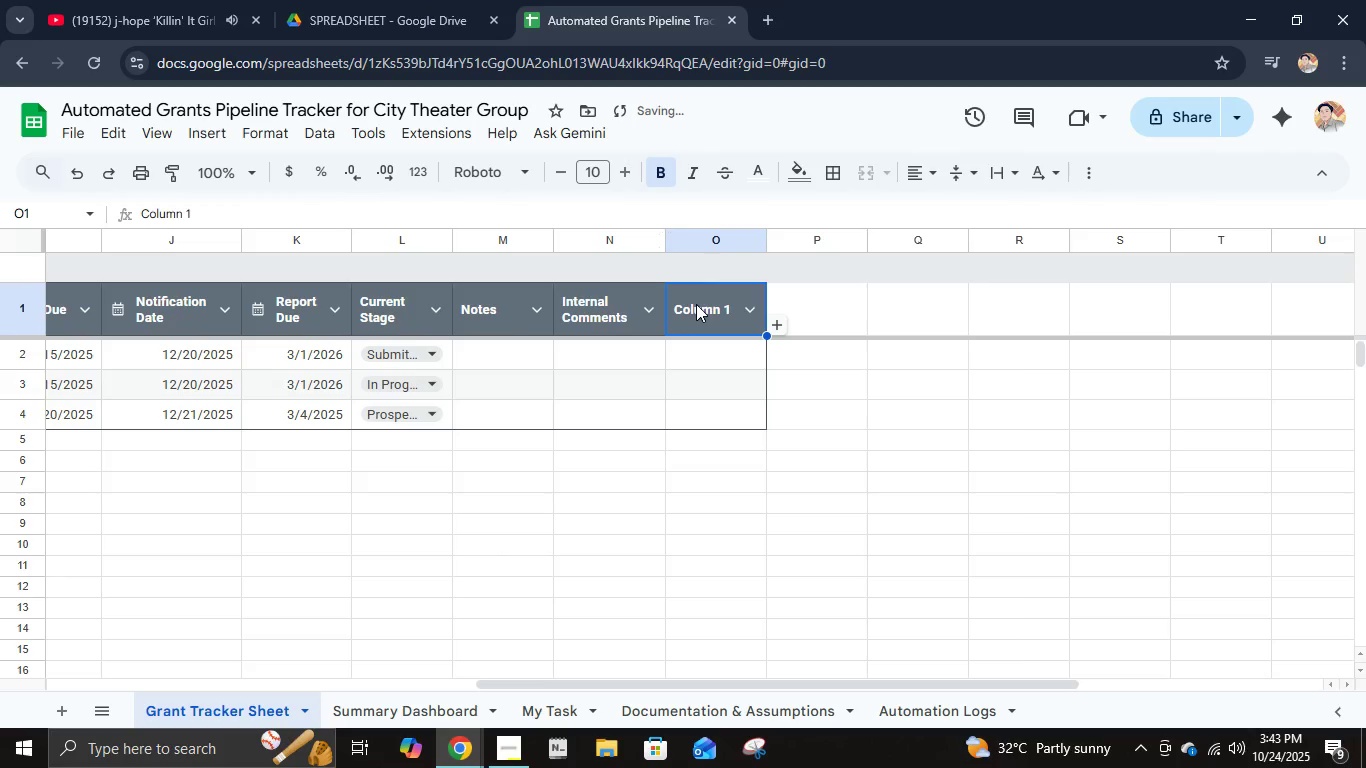 
double_click([696, 304])
 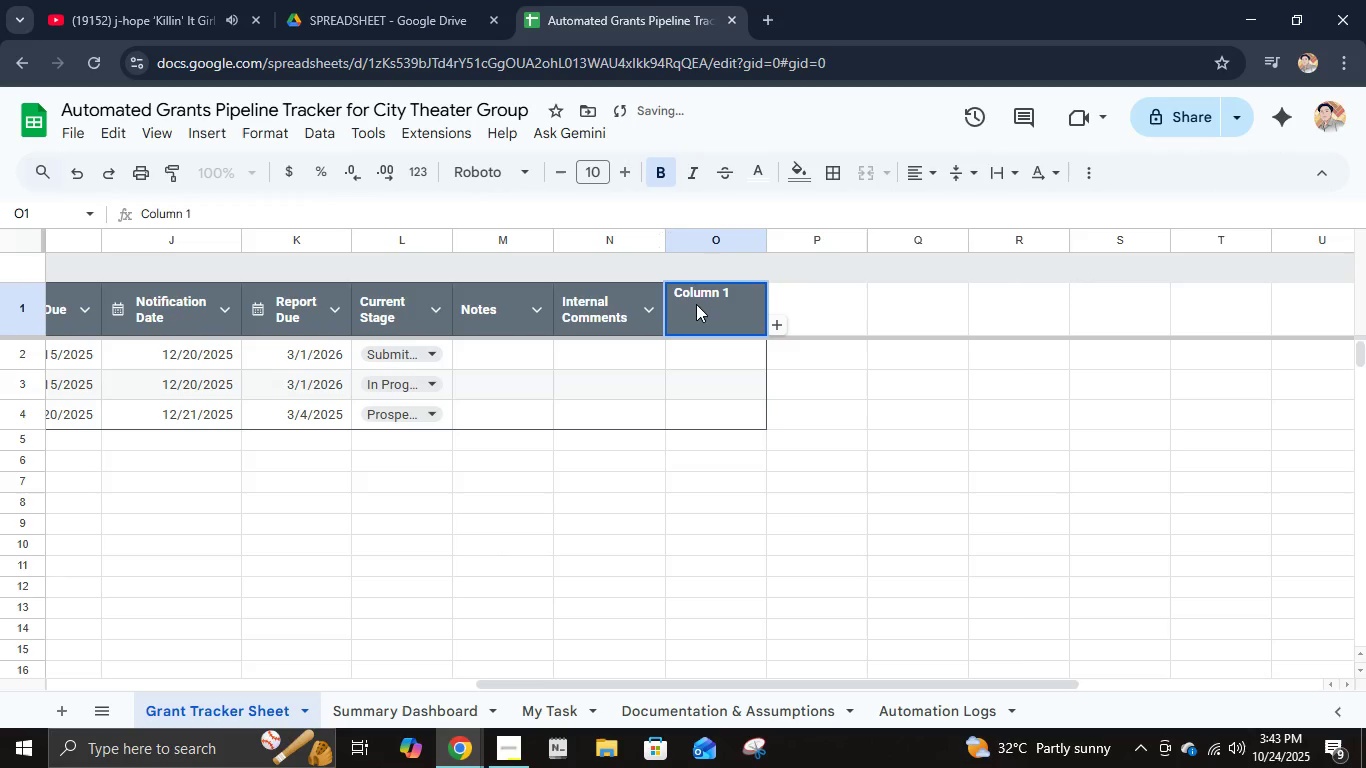 
key(Control+A)
 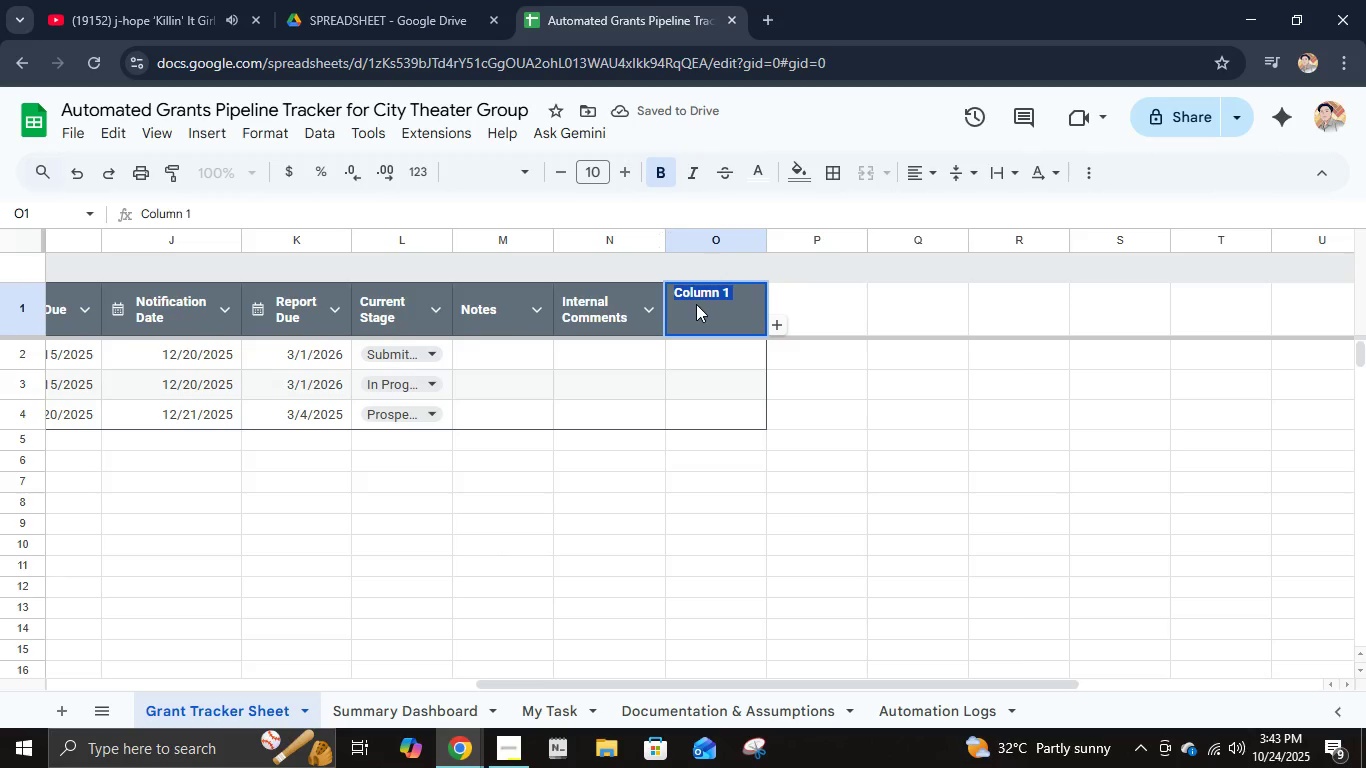 
type(Last U)
key(Backspace)
type(Updated)
 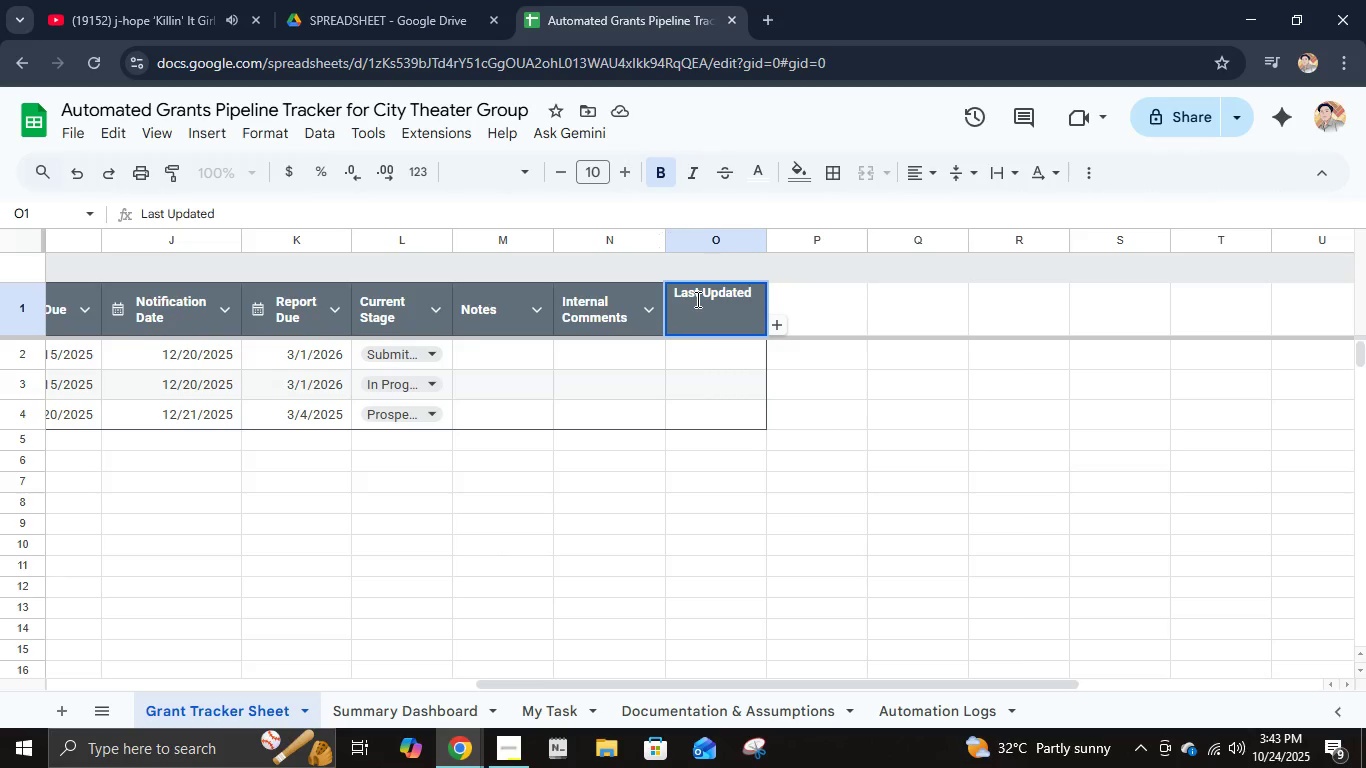 
 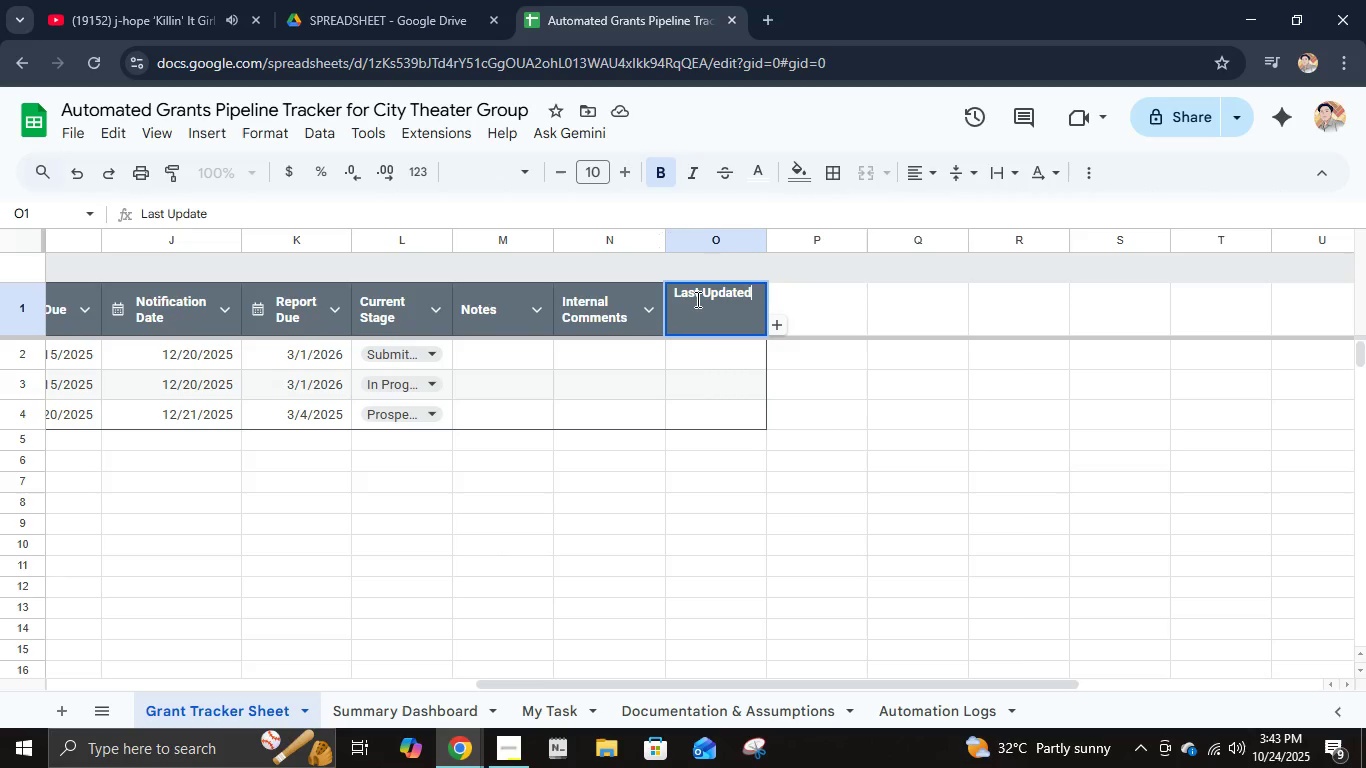 
key(ArrowDown)
 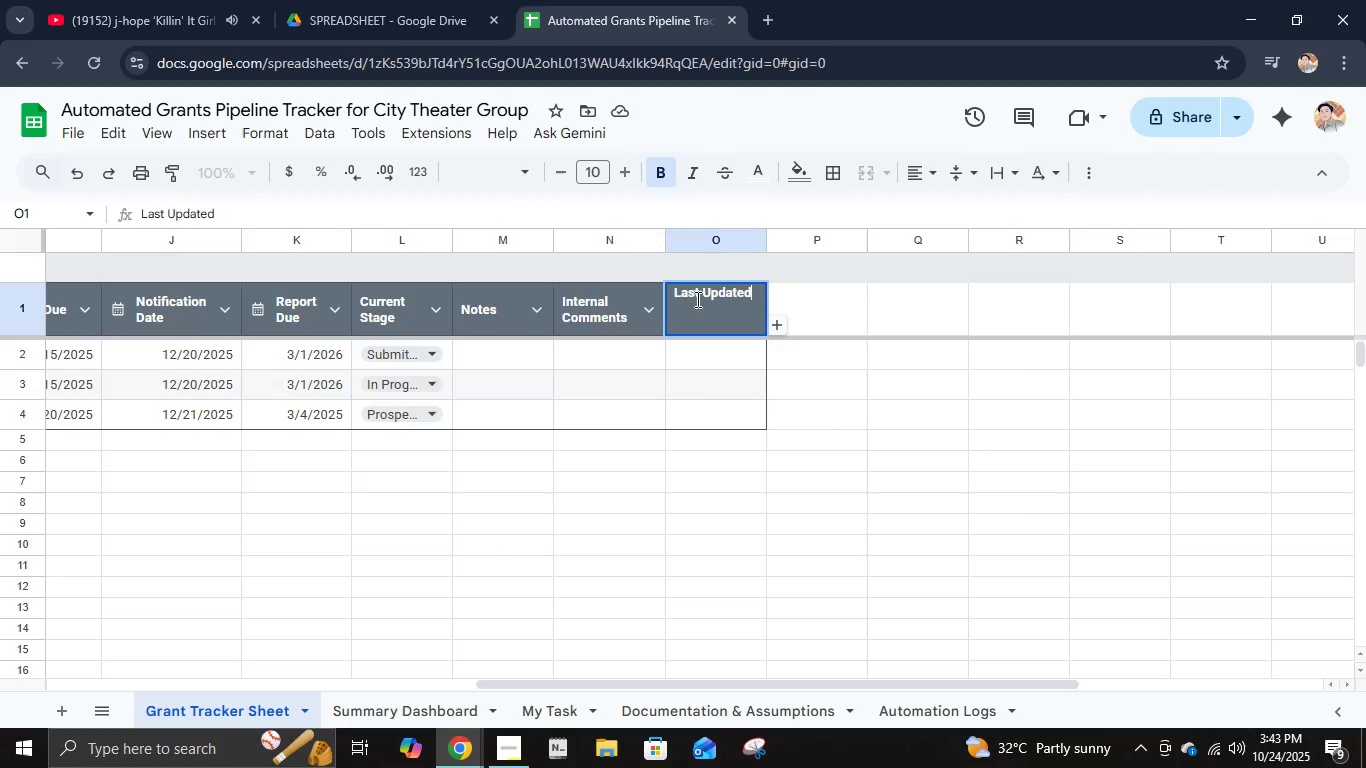 
key(Enter)
 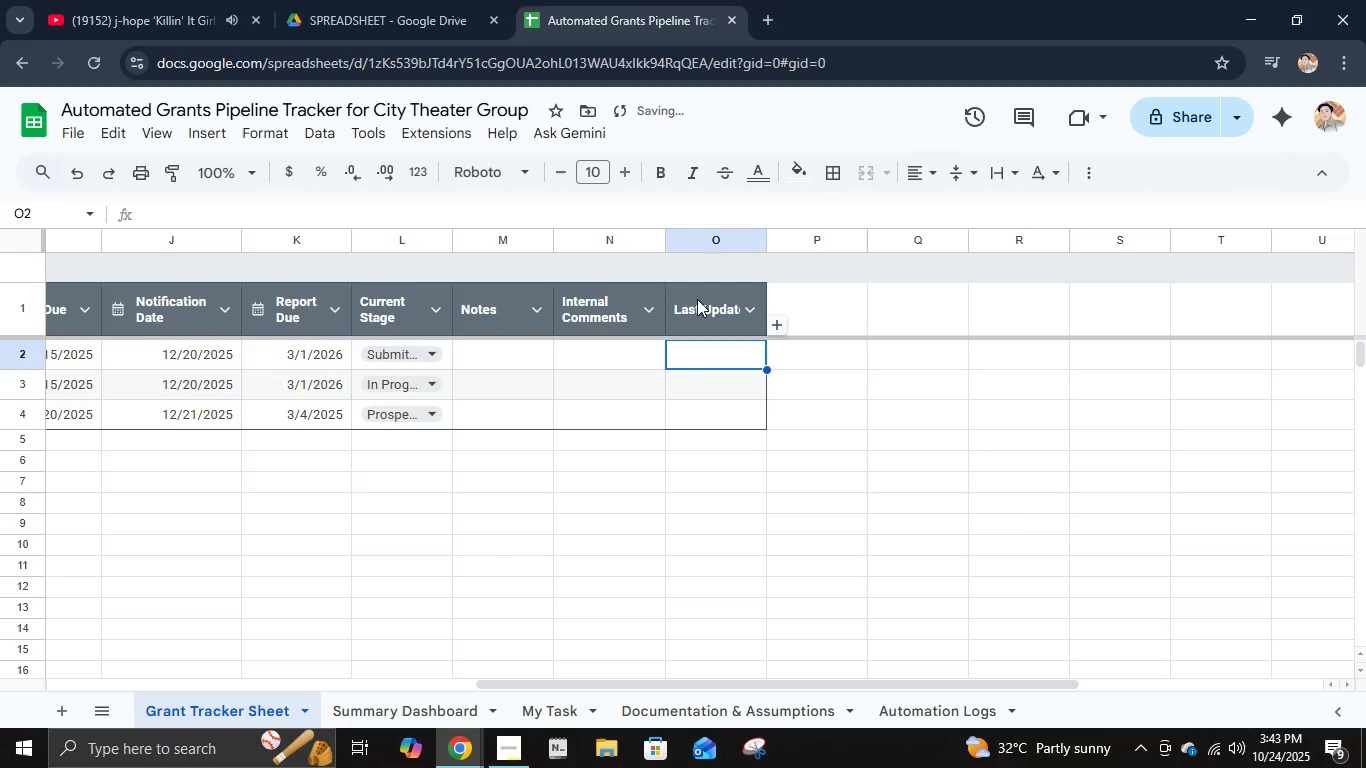 
type(=TODAY())
 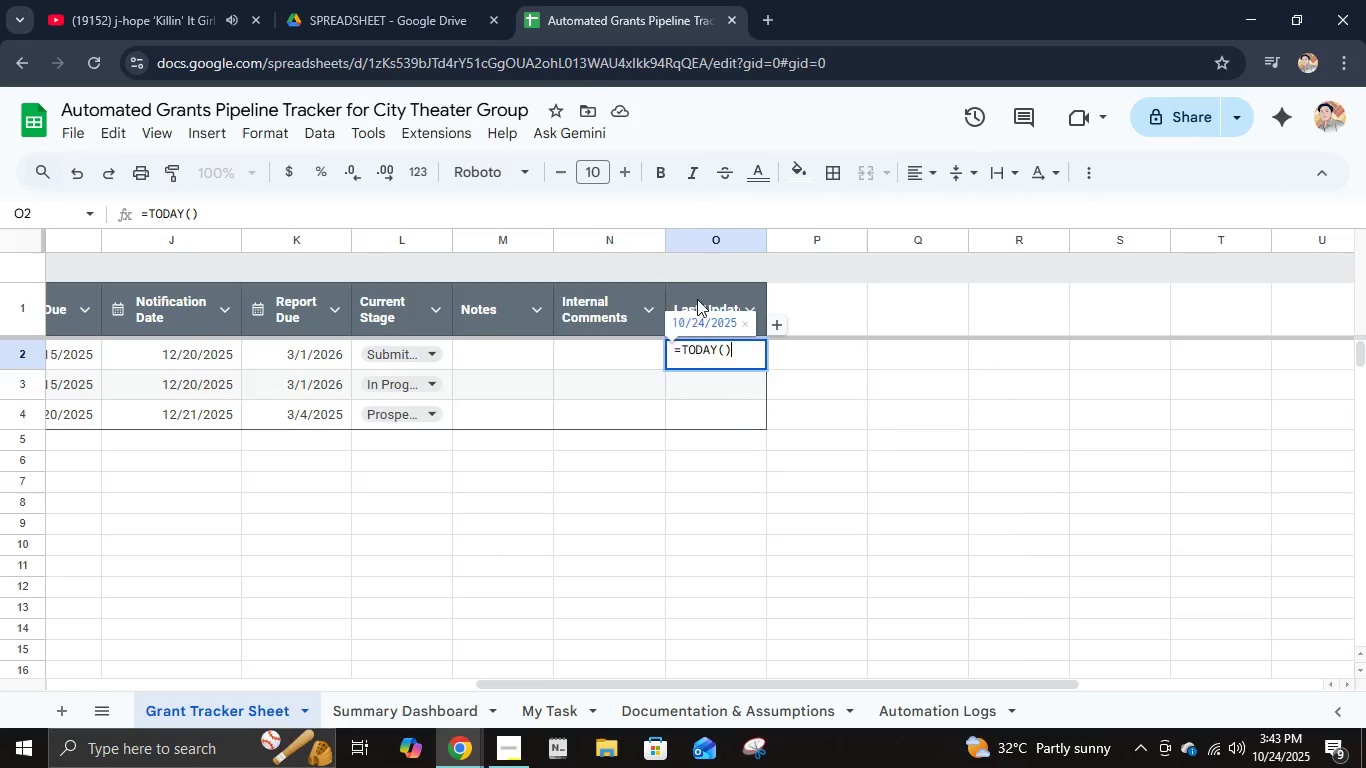 
 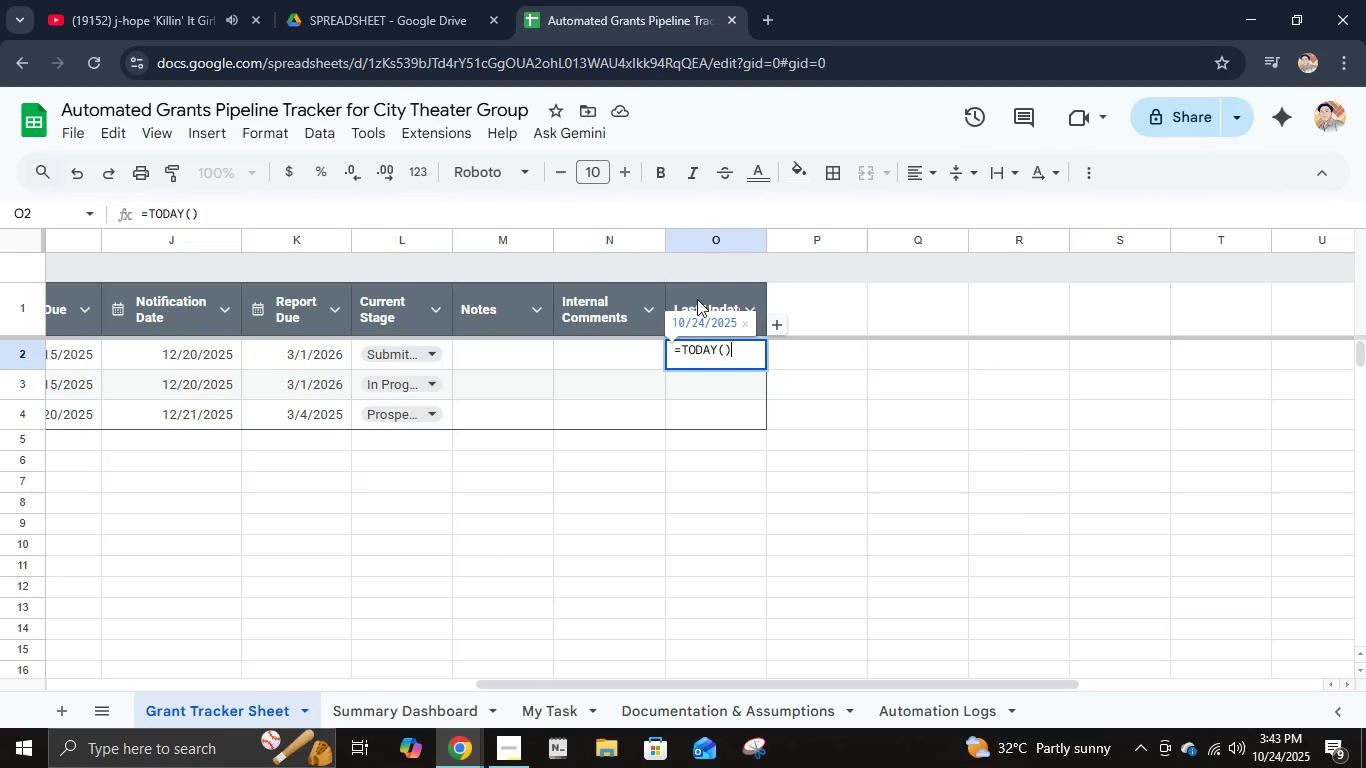 
key(Enter)
 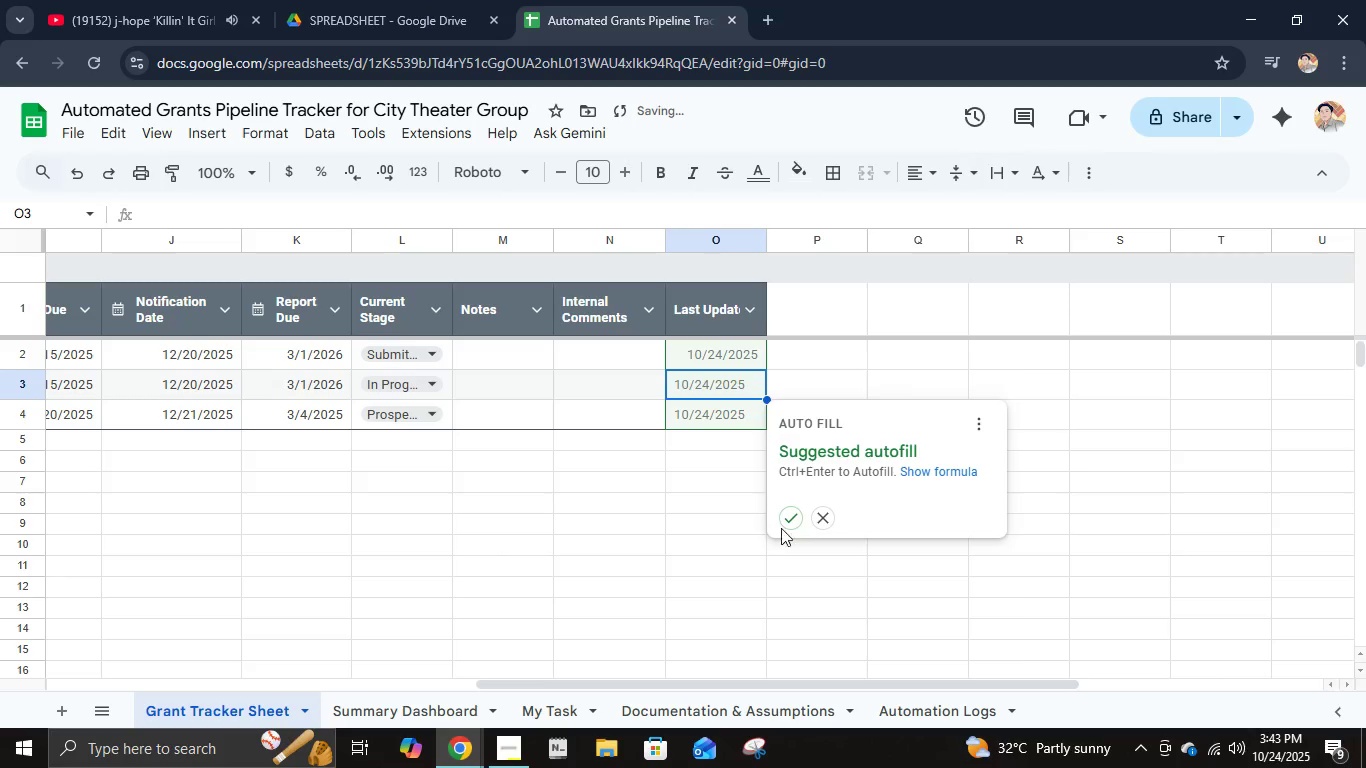 
left_click([786, 528])
 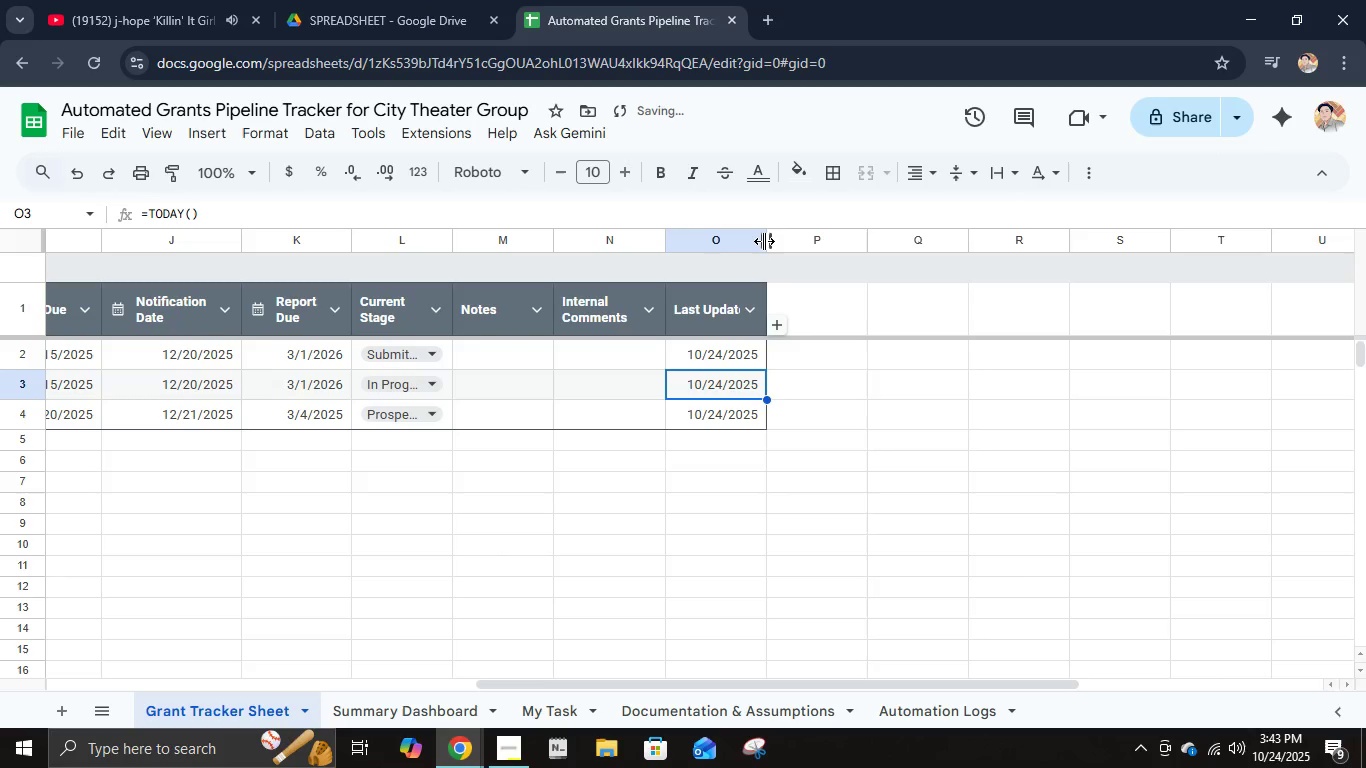 
left_click([764, 241])
 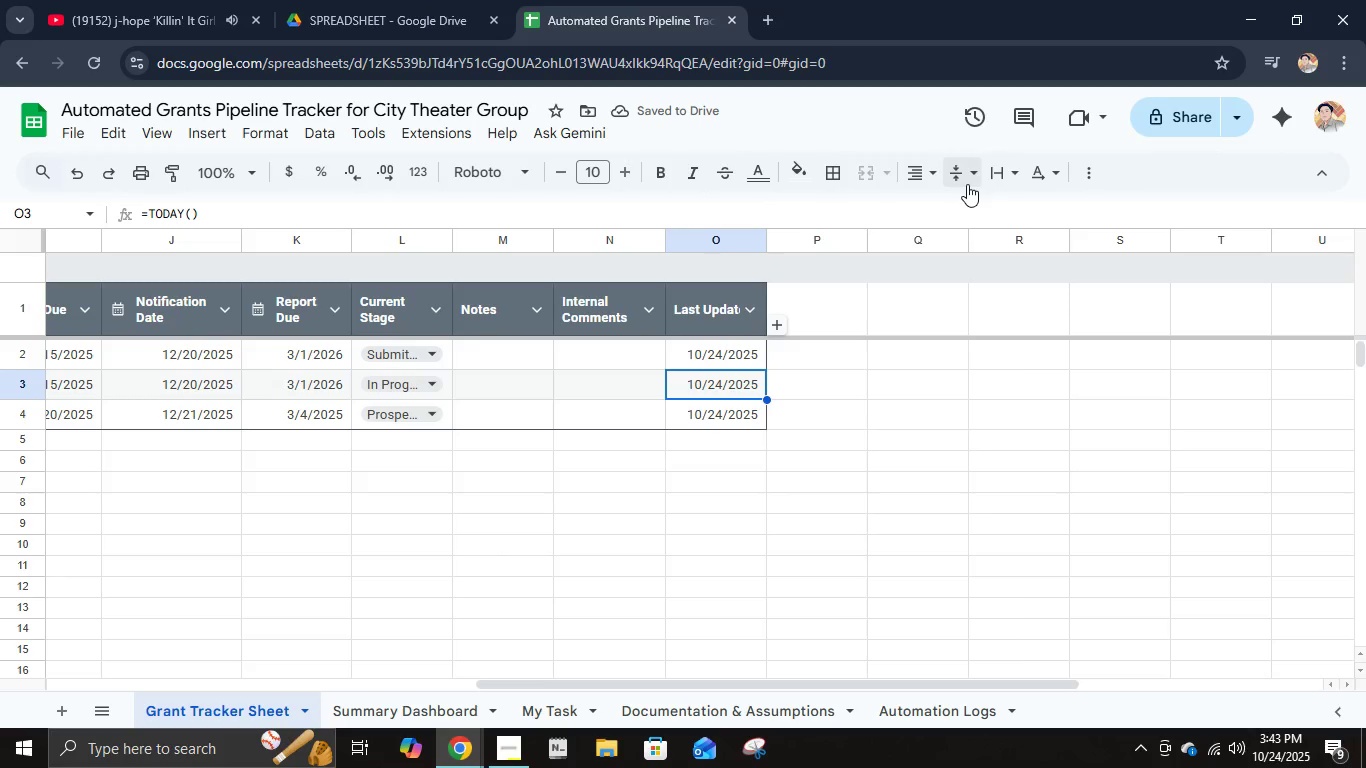 
left_click([1003, 170])
 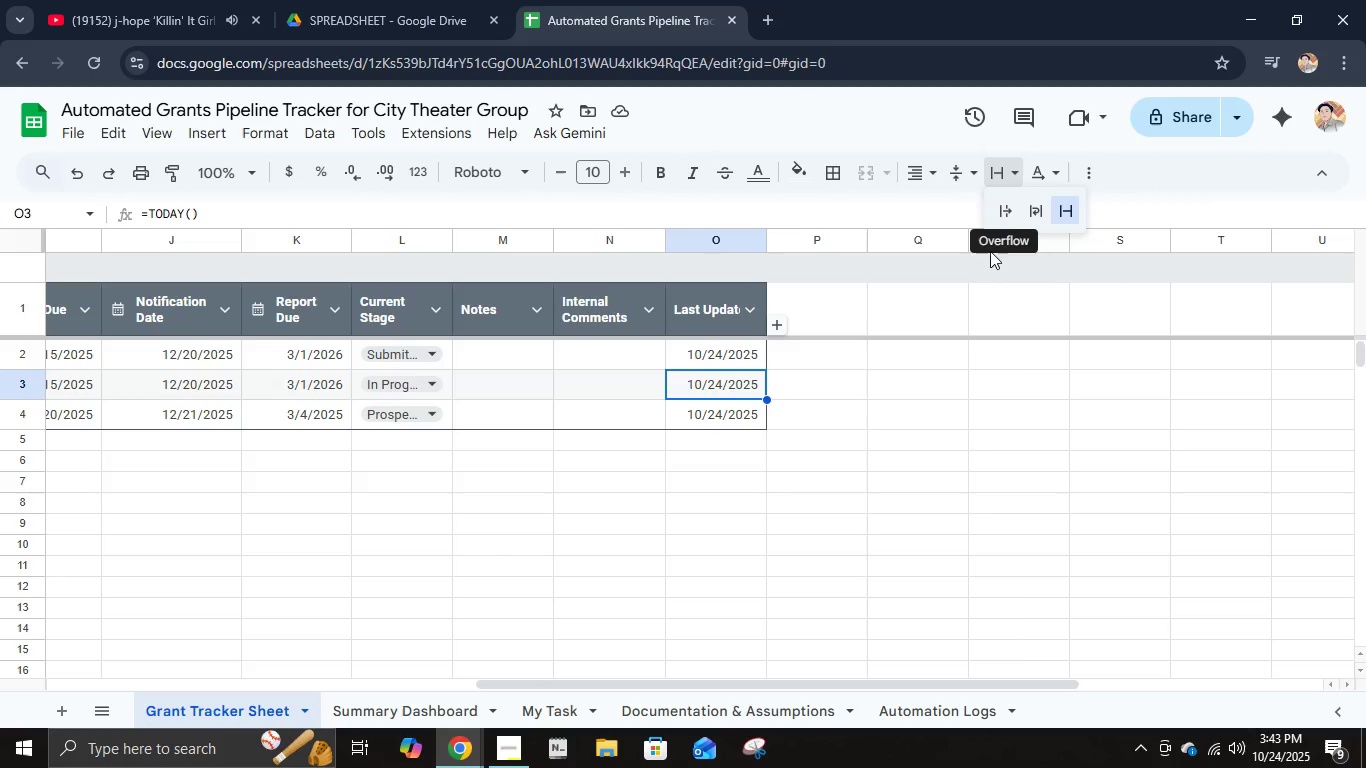 
left_click([1034, 210])
 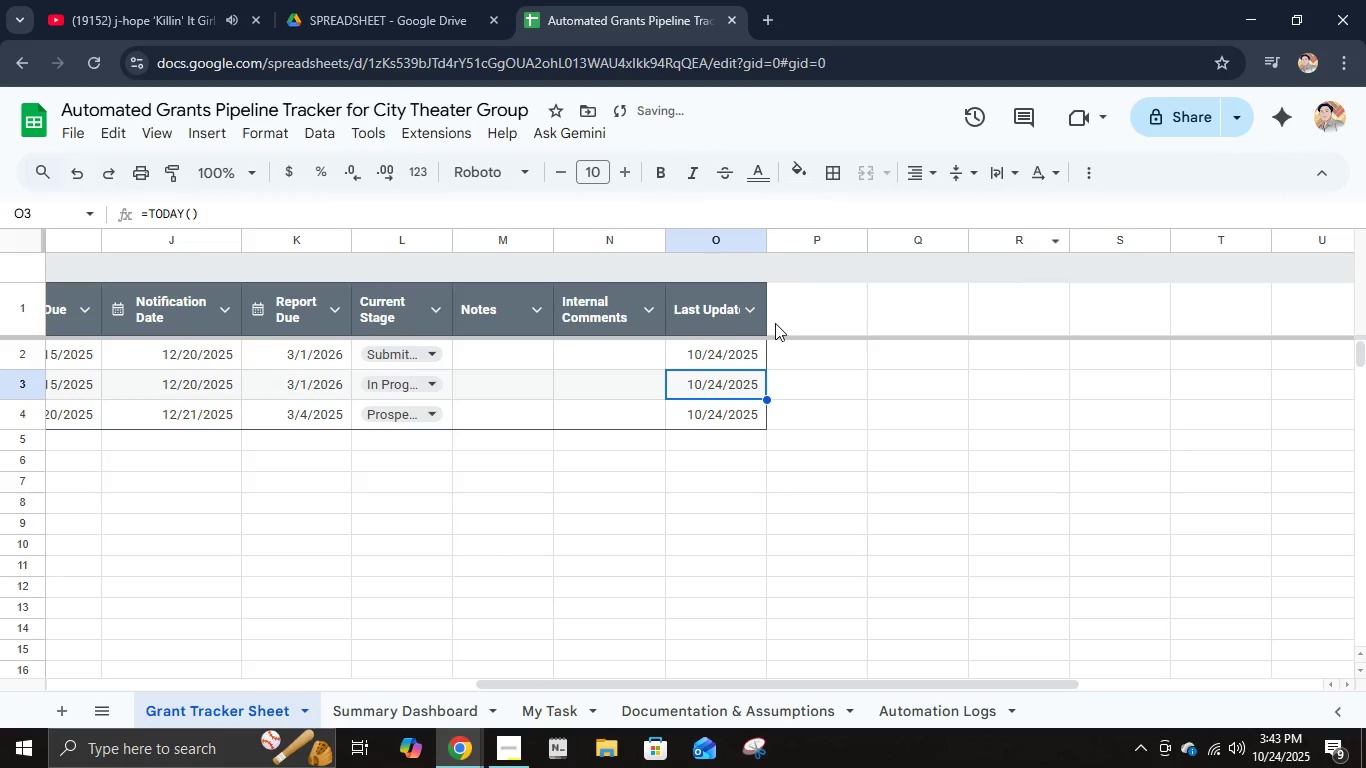 
left_click([716, 309])
 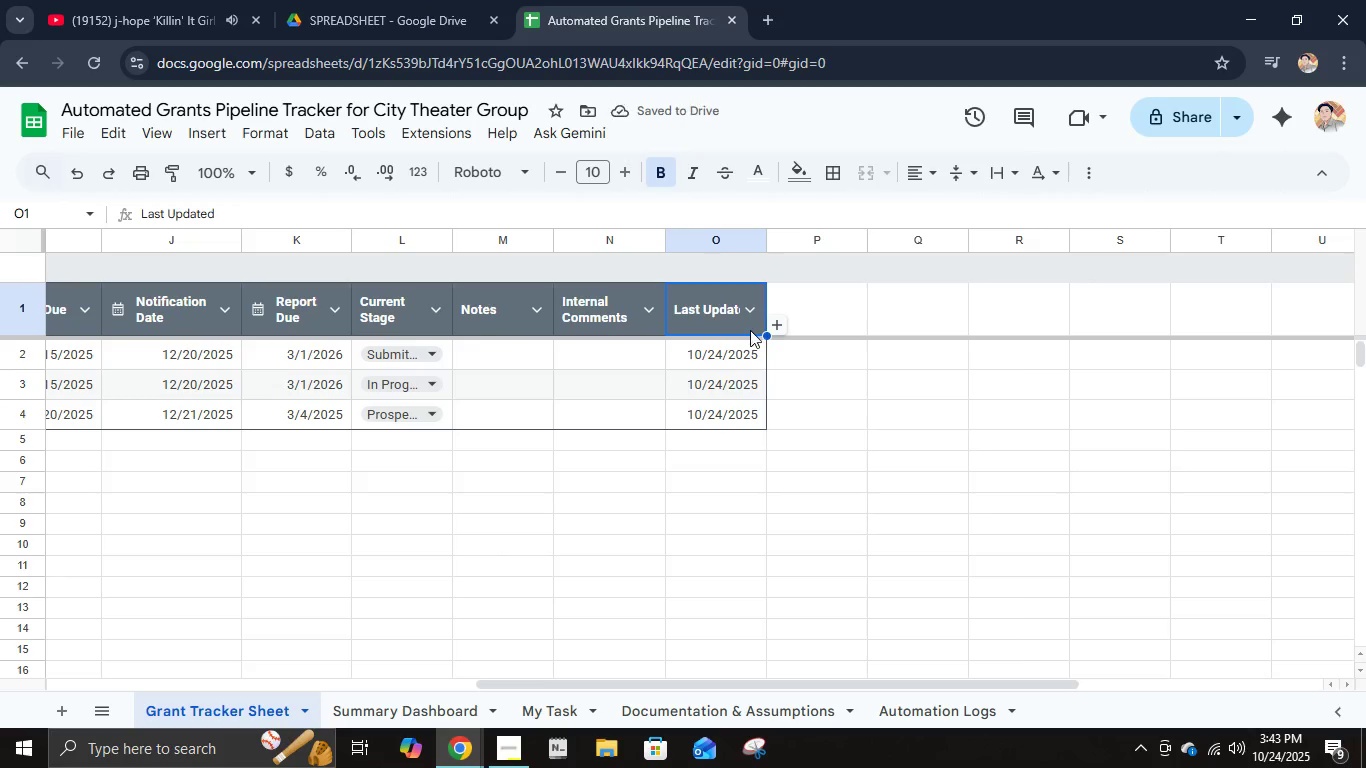 
key(Control+Z)
 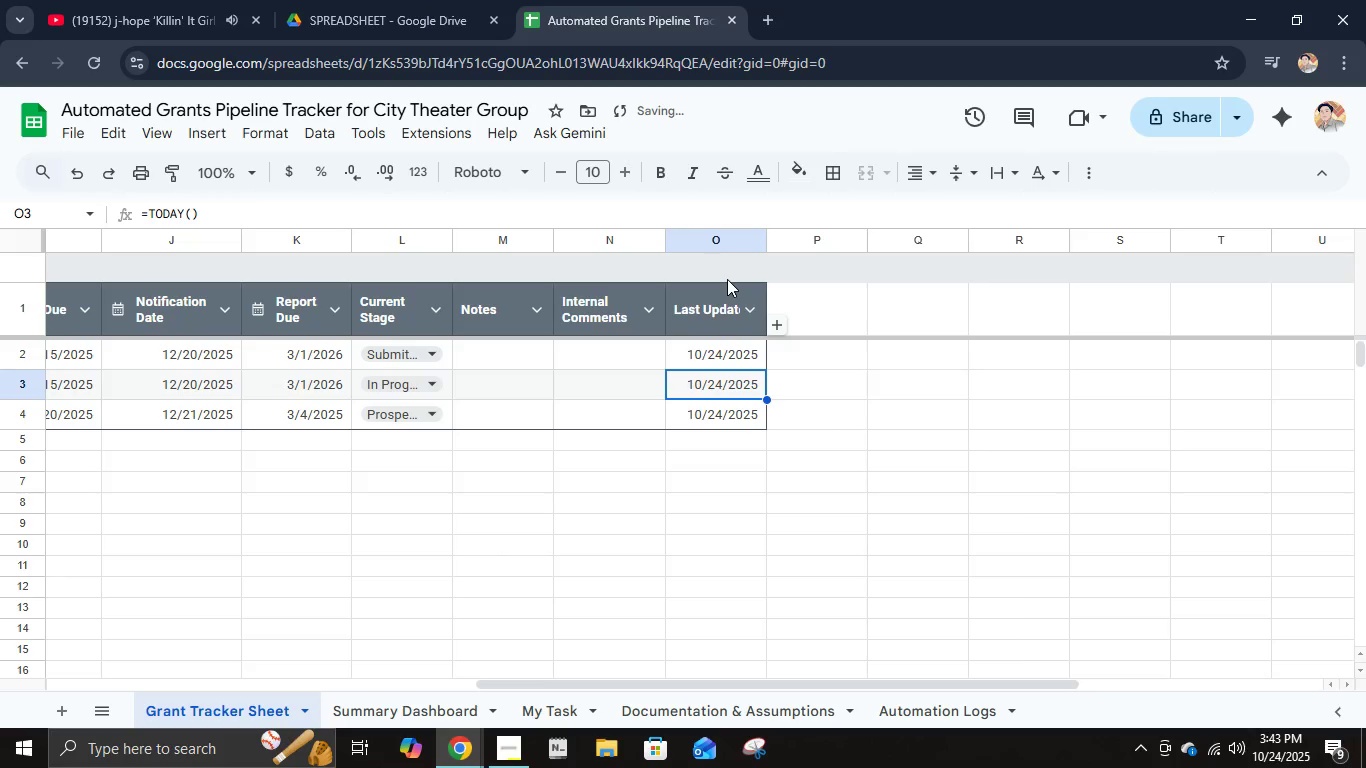 
double_click([734, 297])
 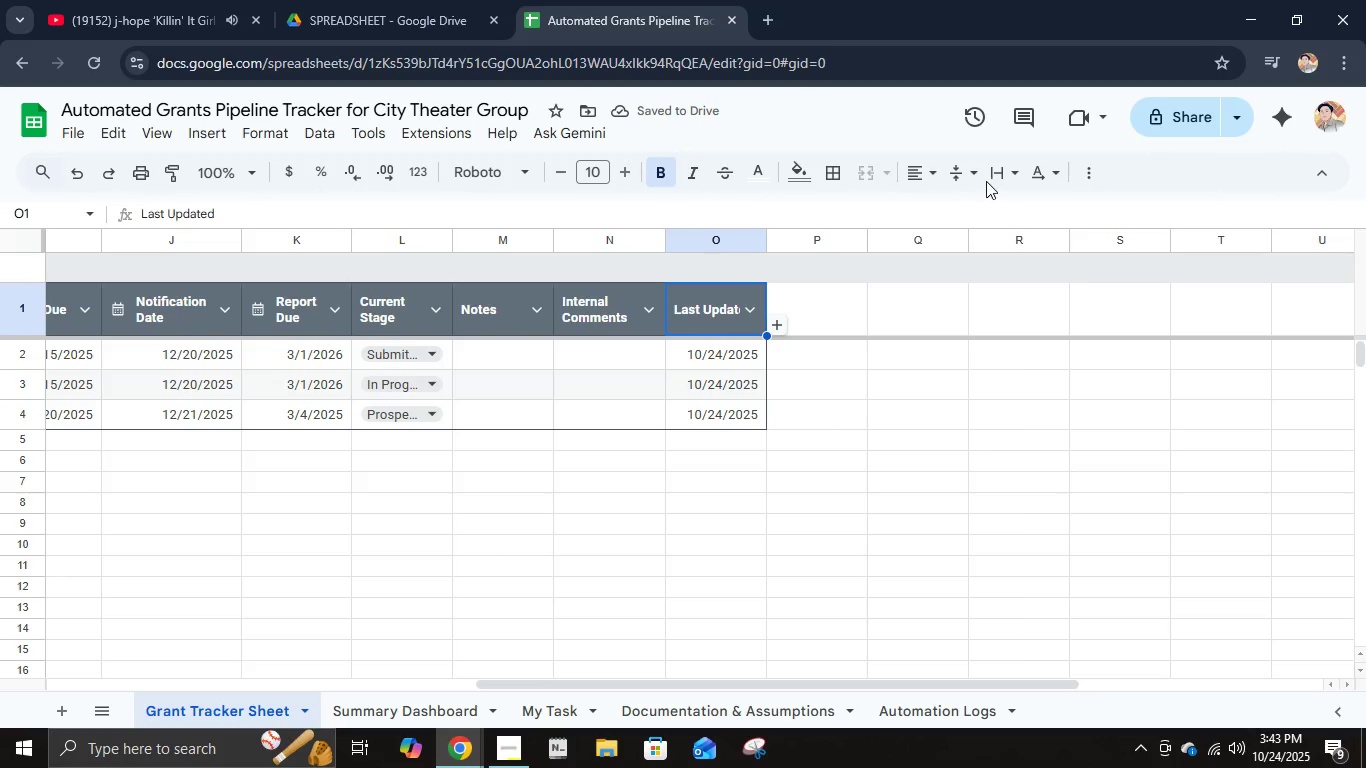 
left_click([1004, 169])
 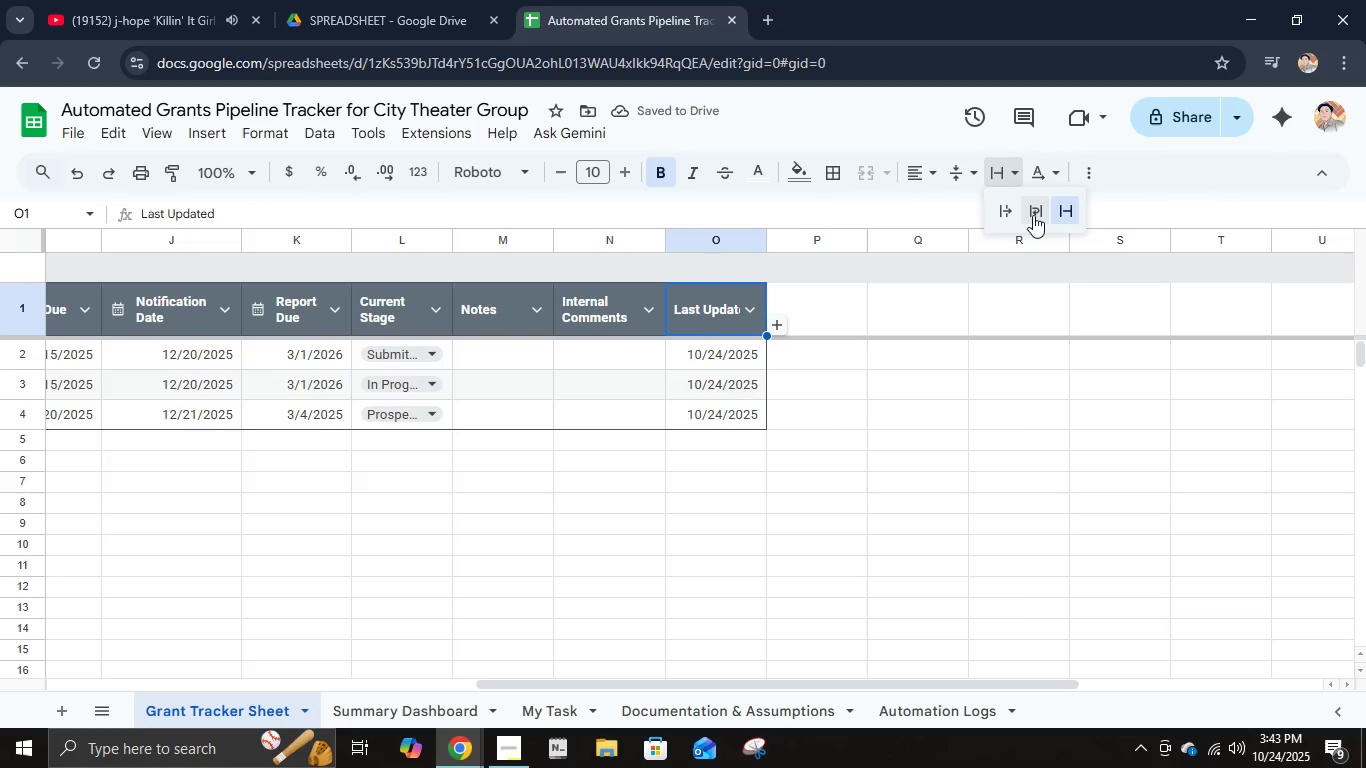 
left_click([1033, 215])
 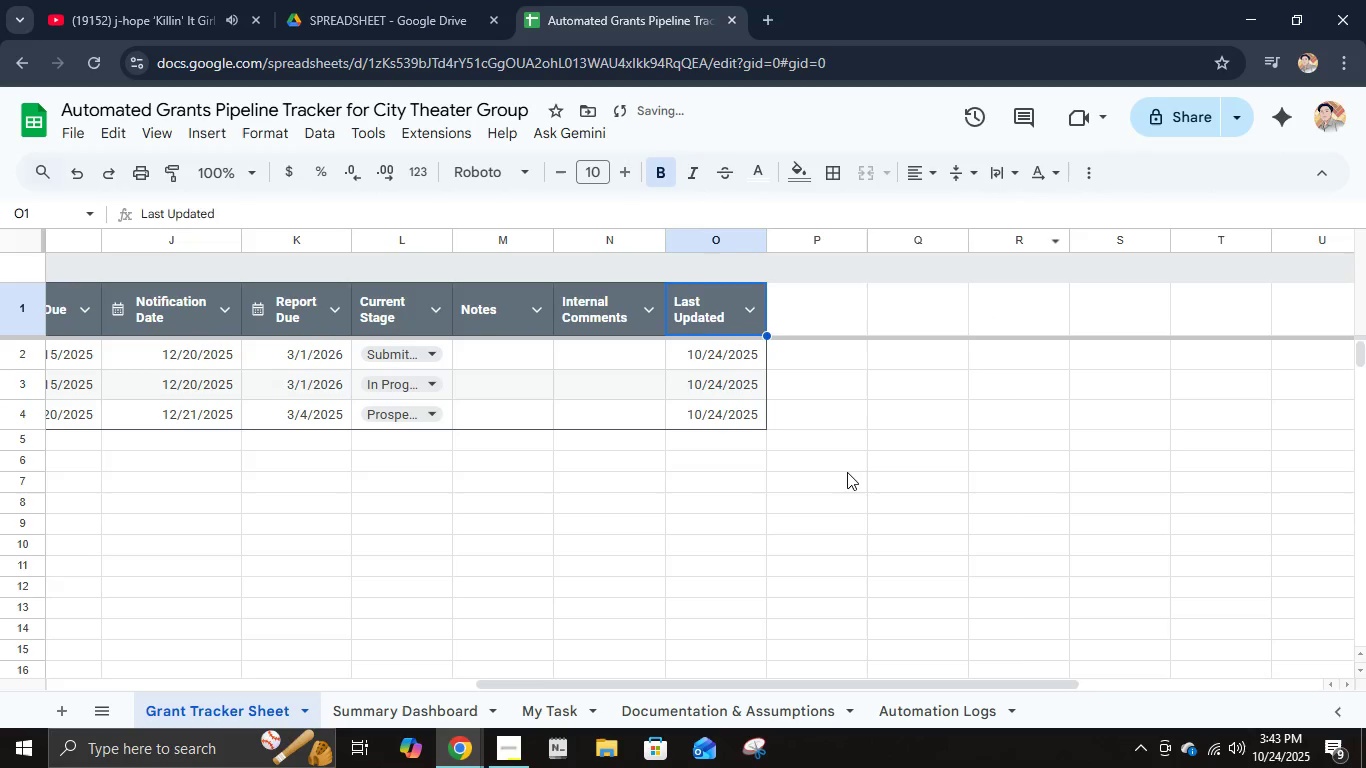 
left_click([831, 486])
 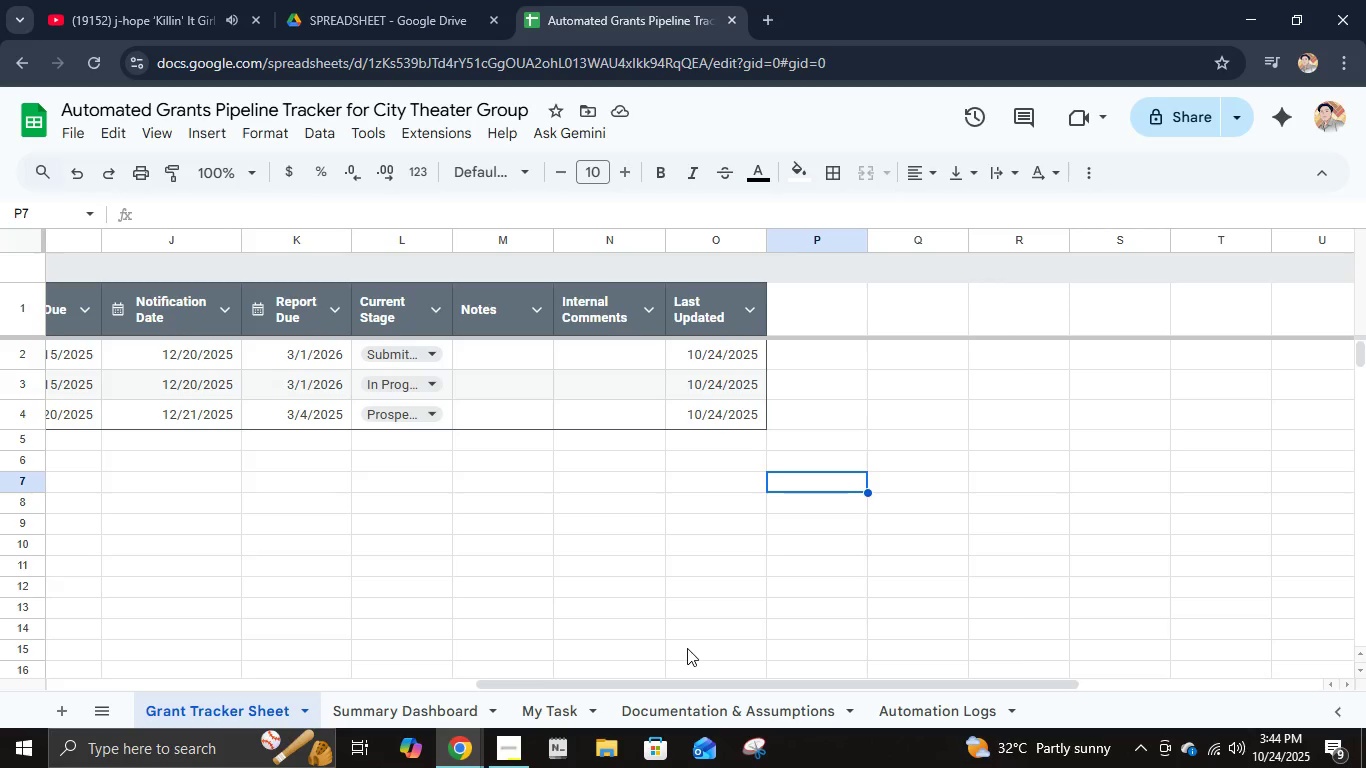 
wait(14.23)
 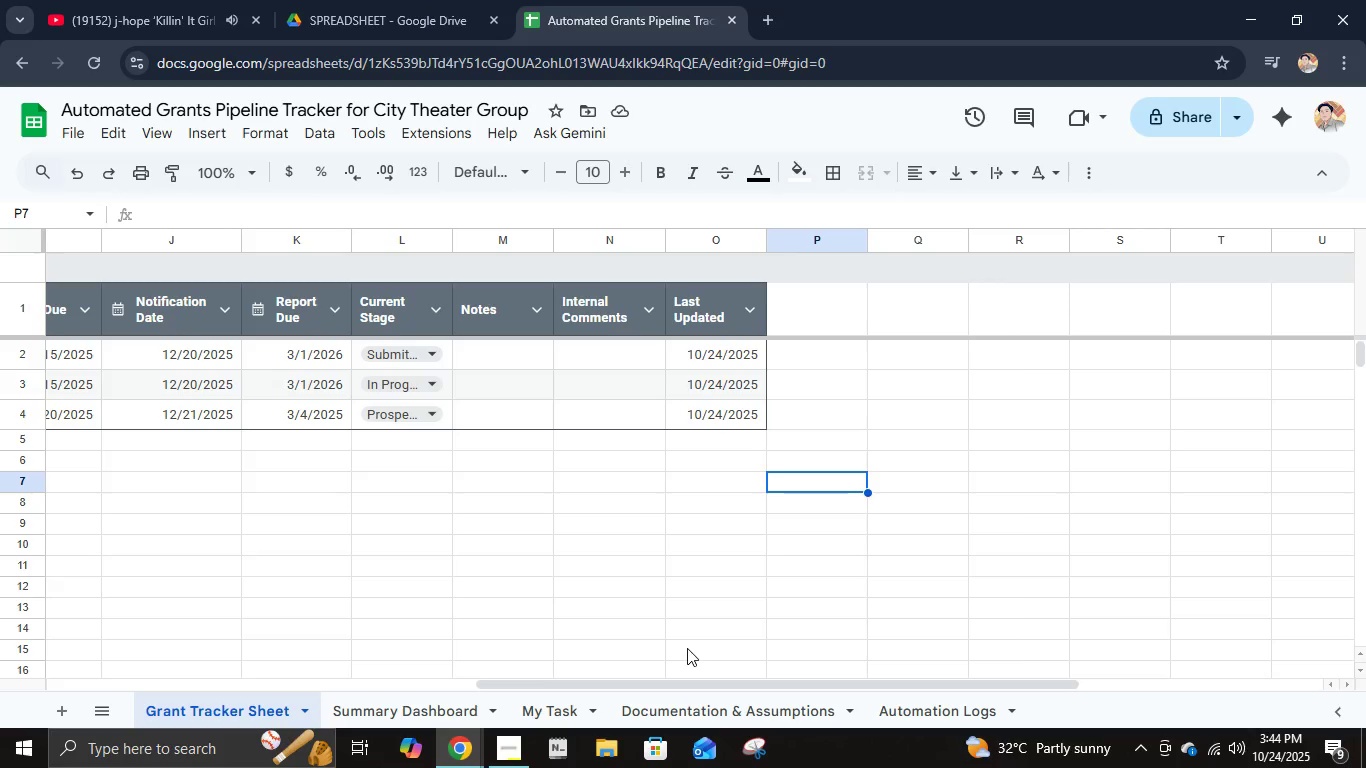 
left_click([783, 320])
 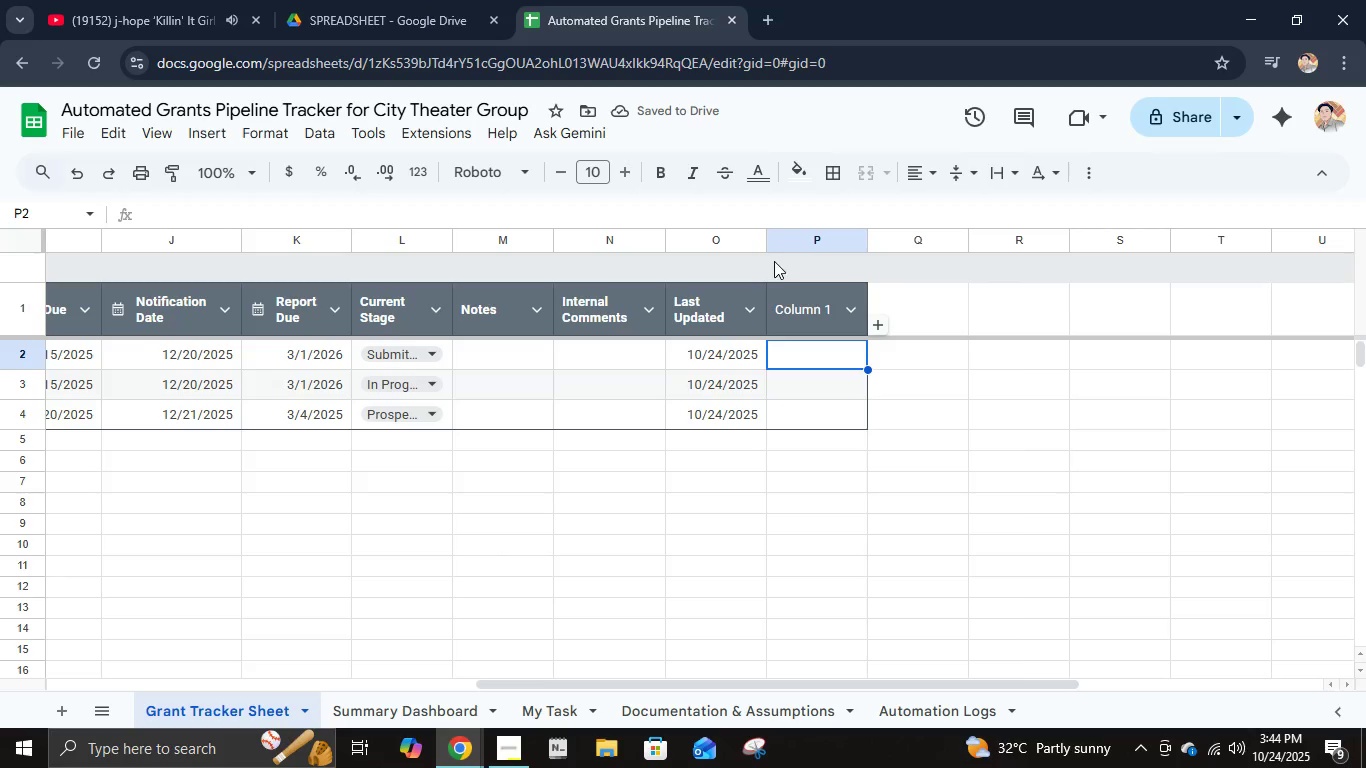 
double_click([817, 310])
 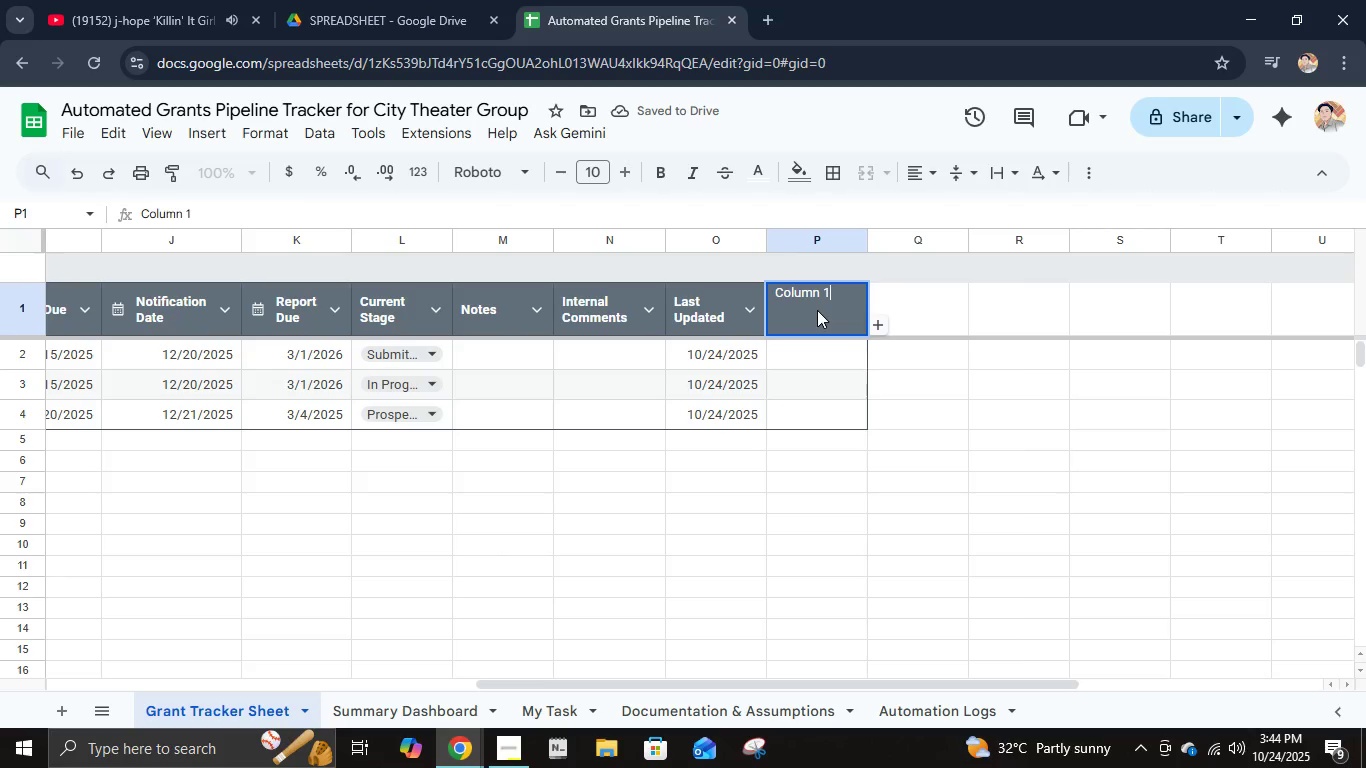 
left_click([817, 310])
 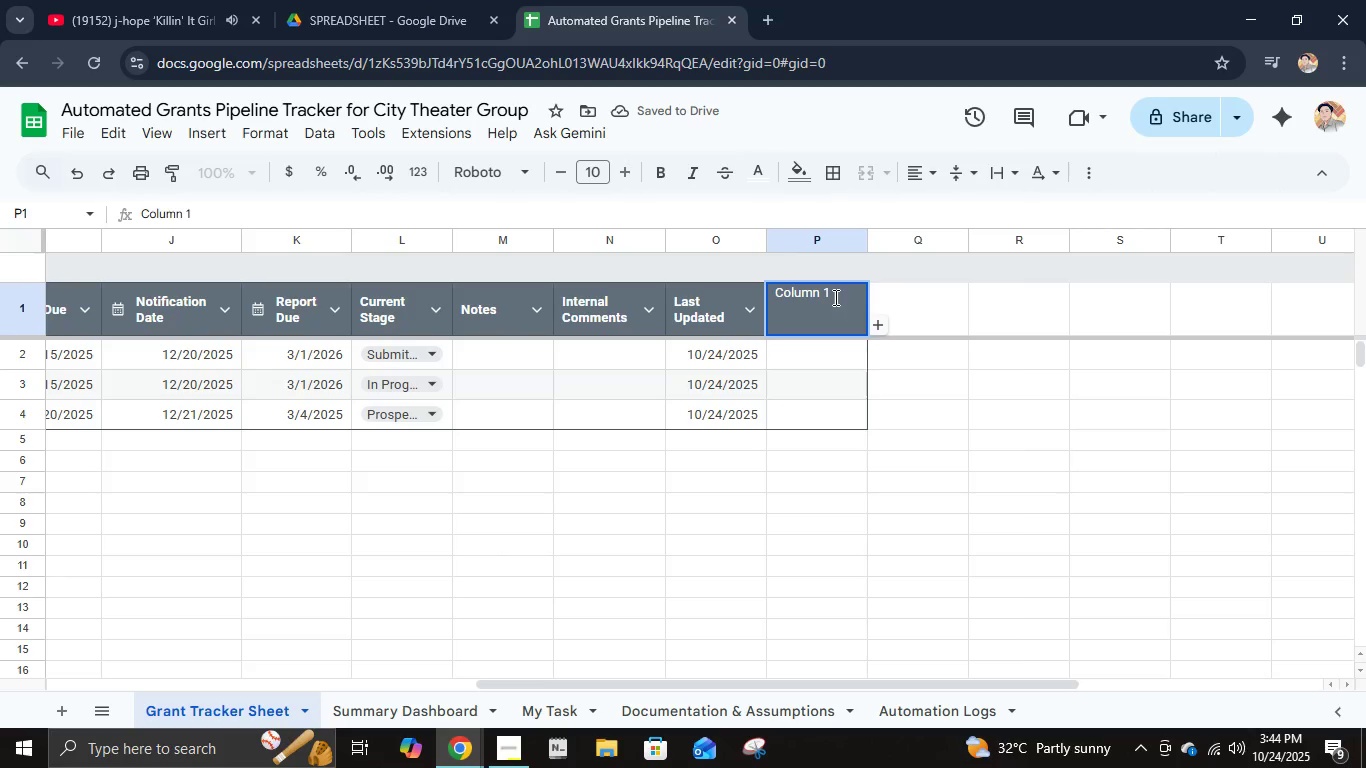 
left_click_drag(start_coordinate=[835, 297], to_coordinate=[767, 296])
 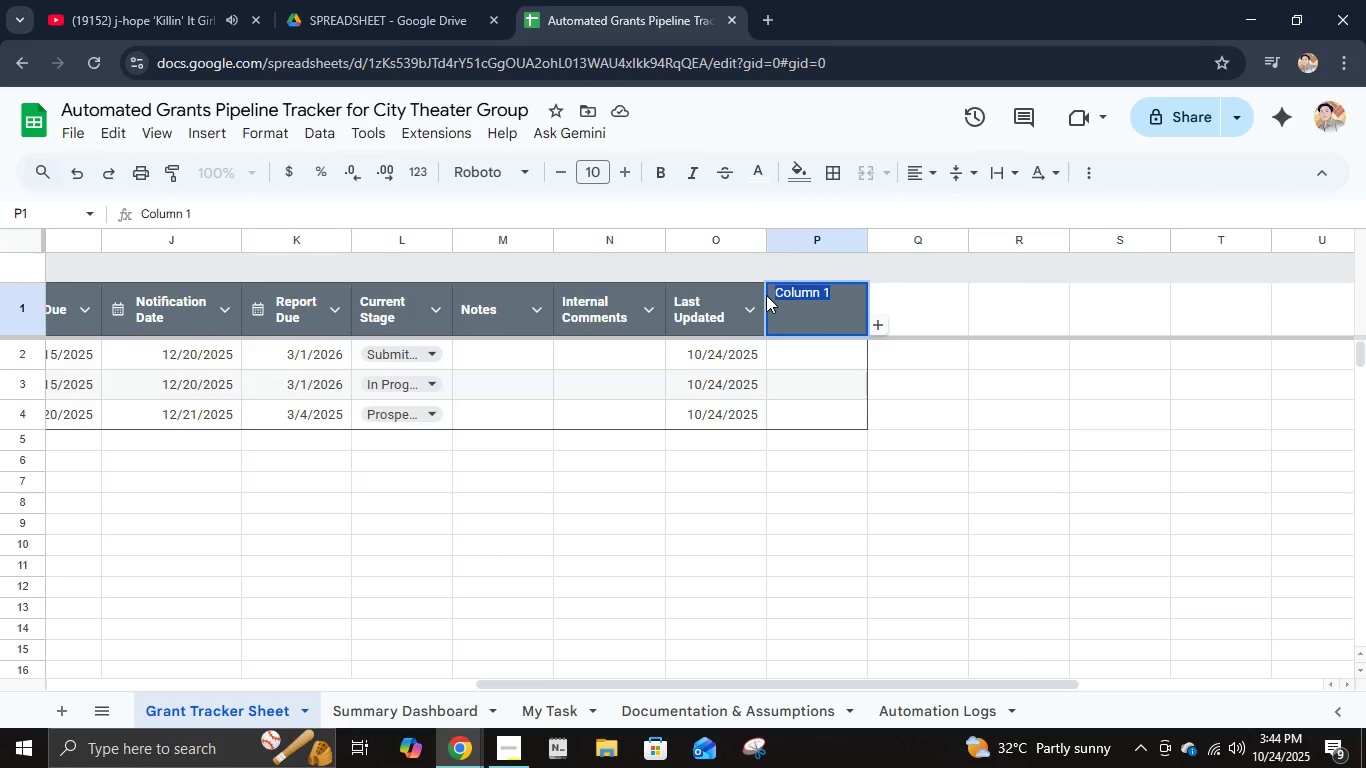 
type(Priority Level)
 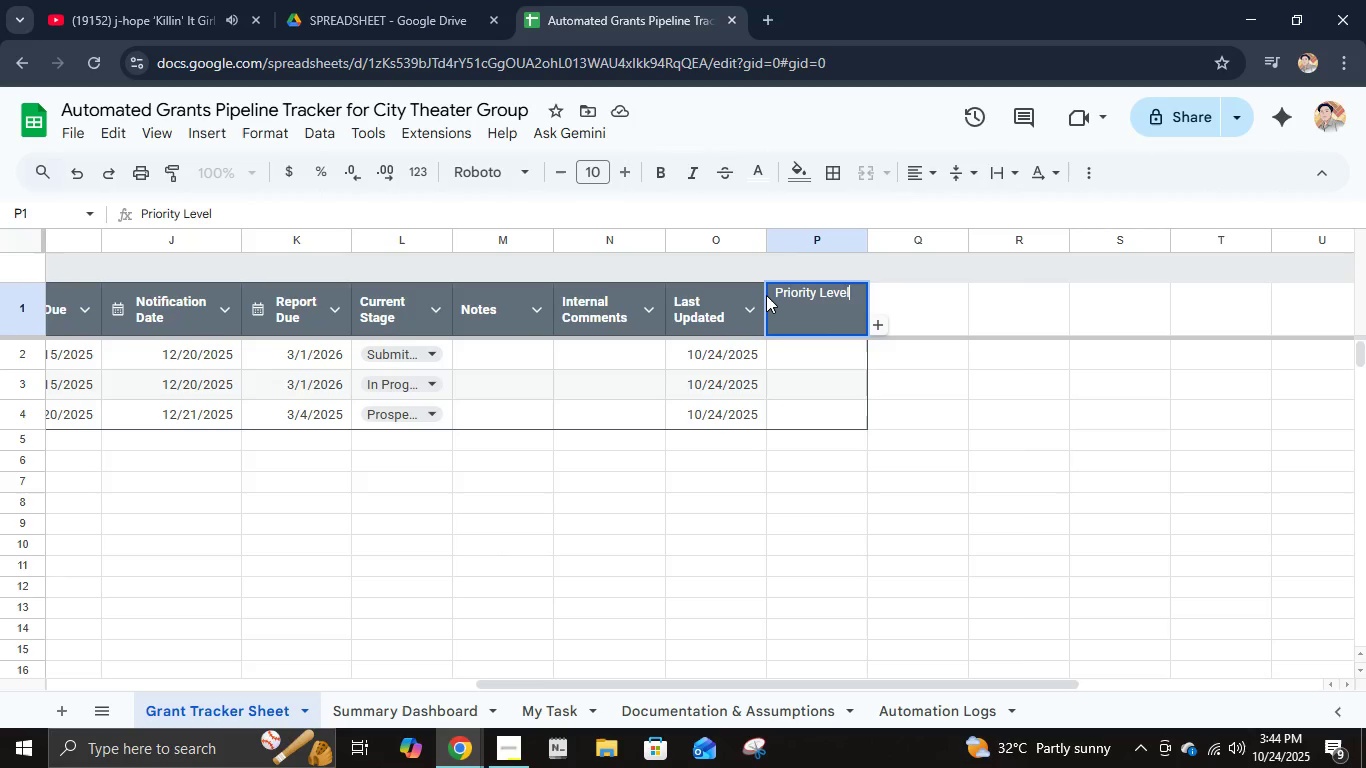 
key(Enter)
 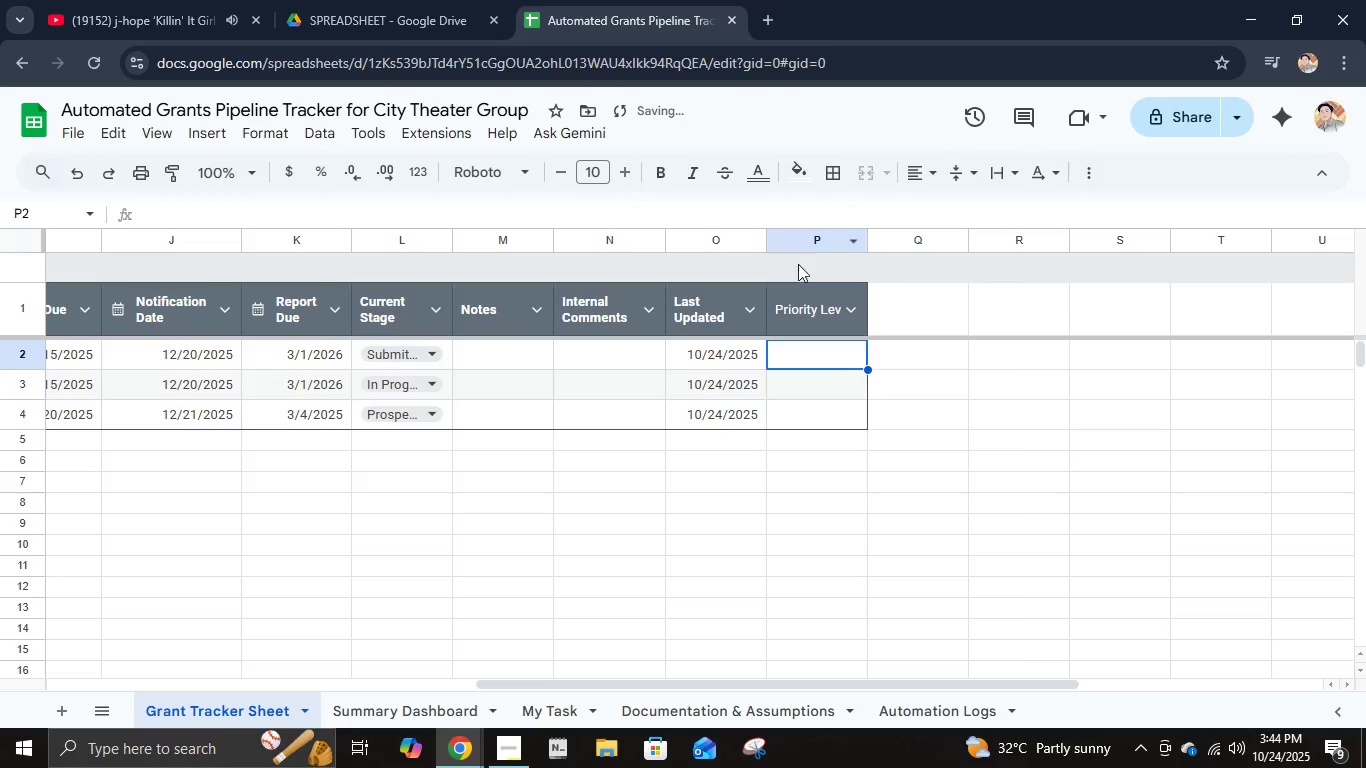 
left_click([824, 307])
 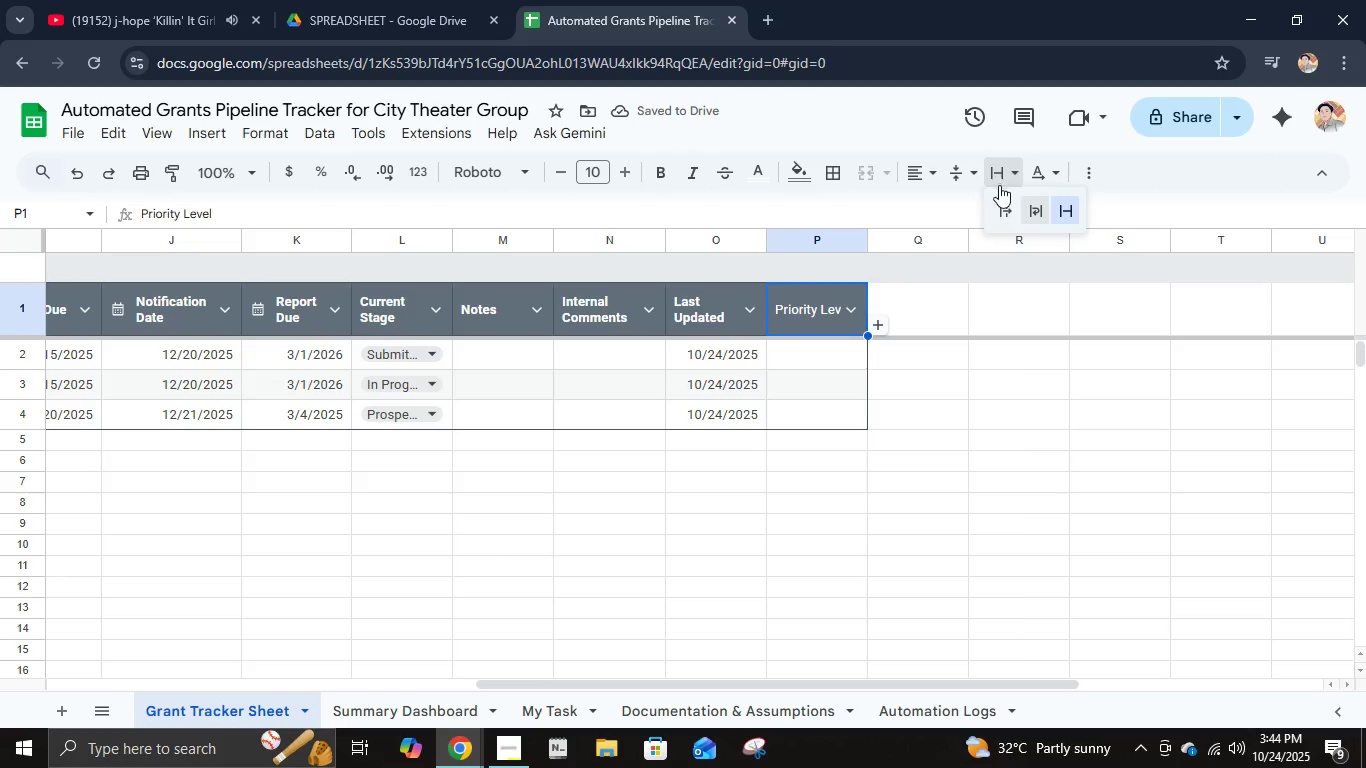 
left_click([1038, 214])
 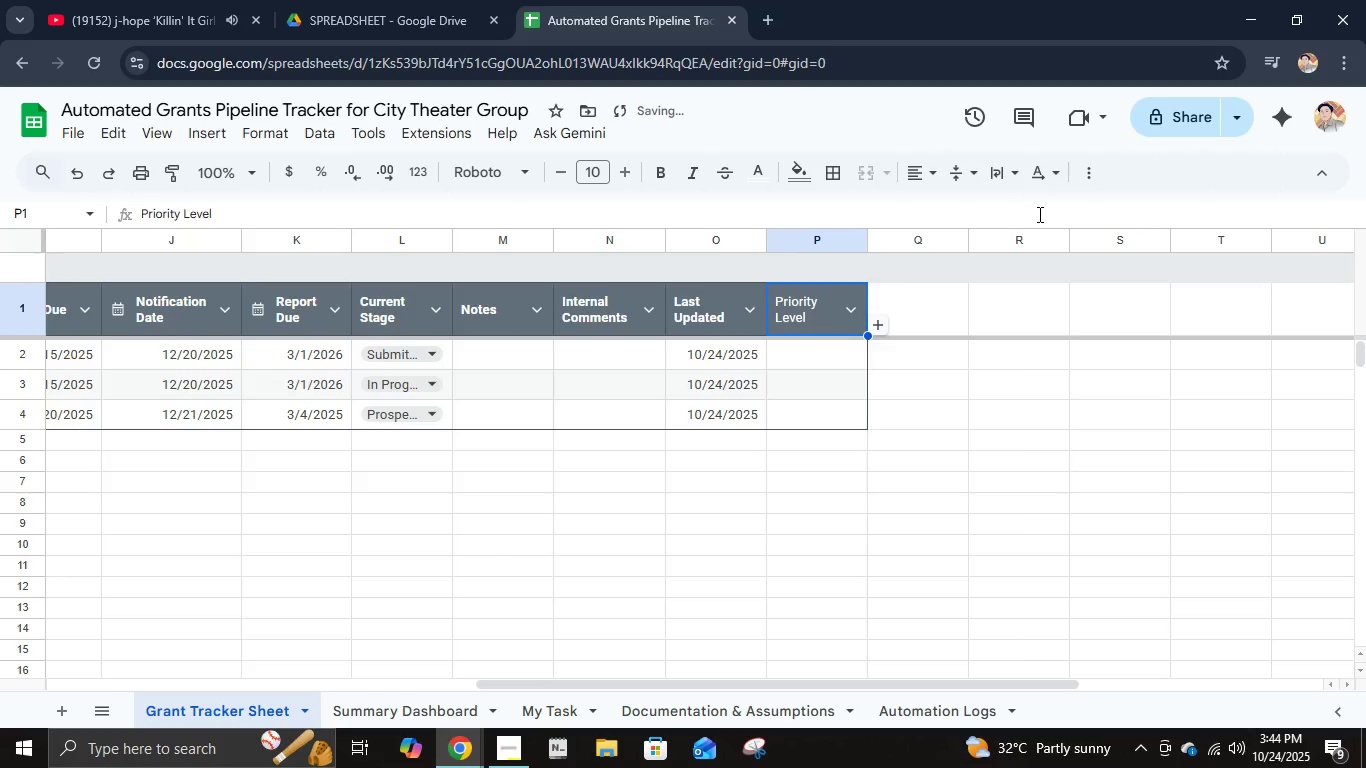 
key(Control+B)
 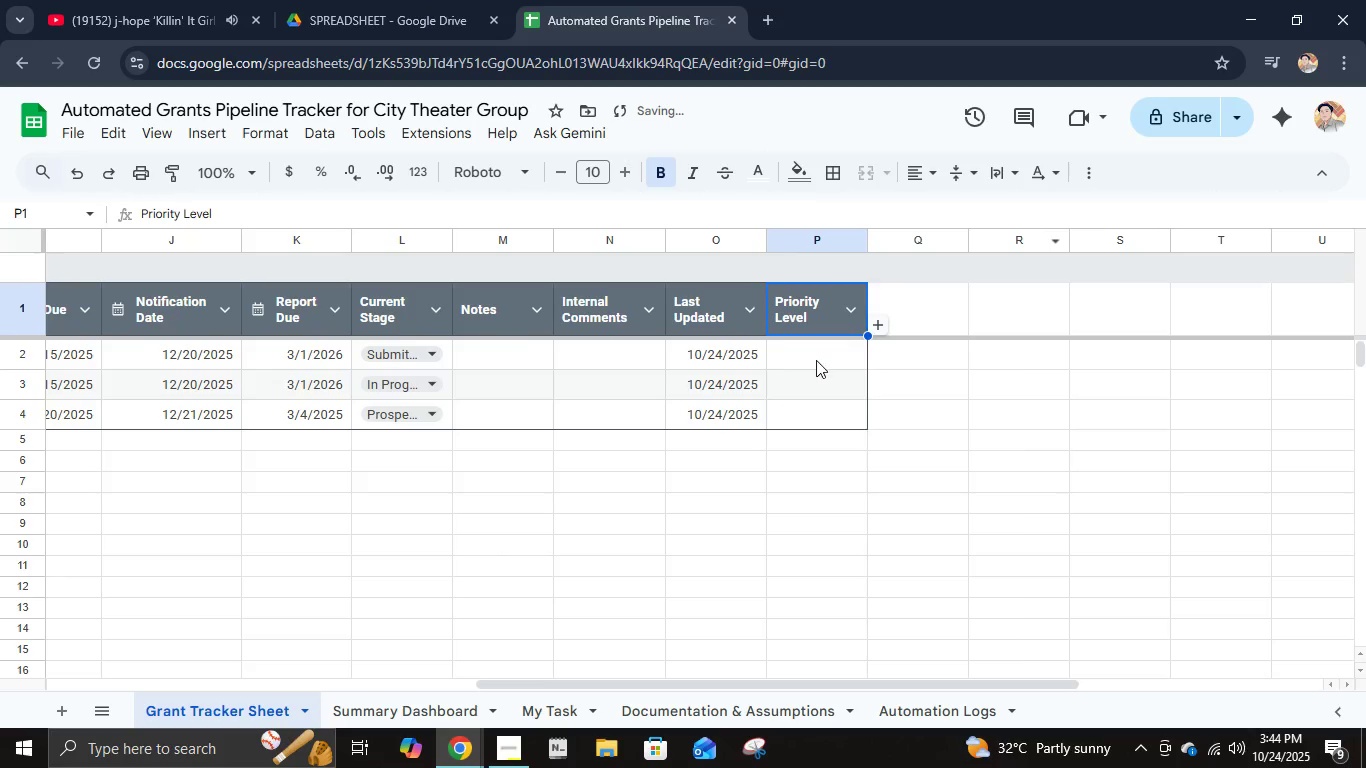 
left_click([816, 360])
 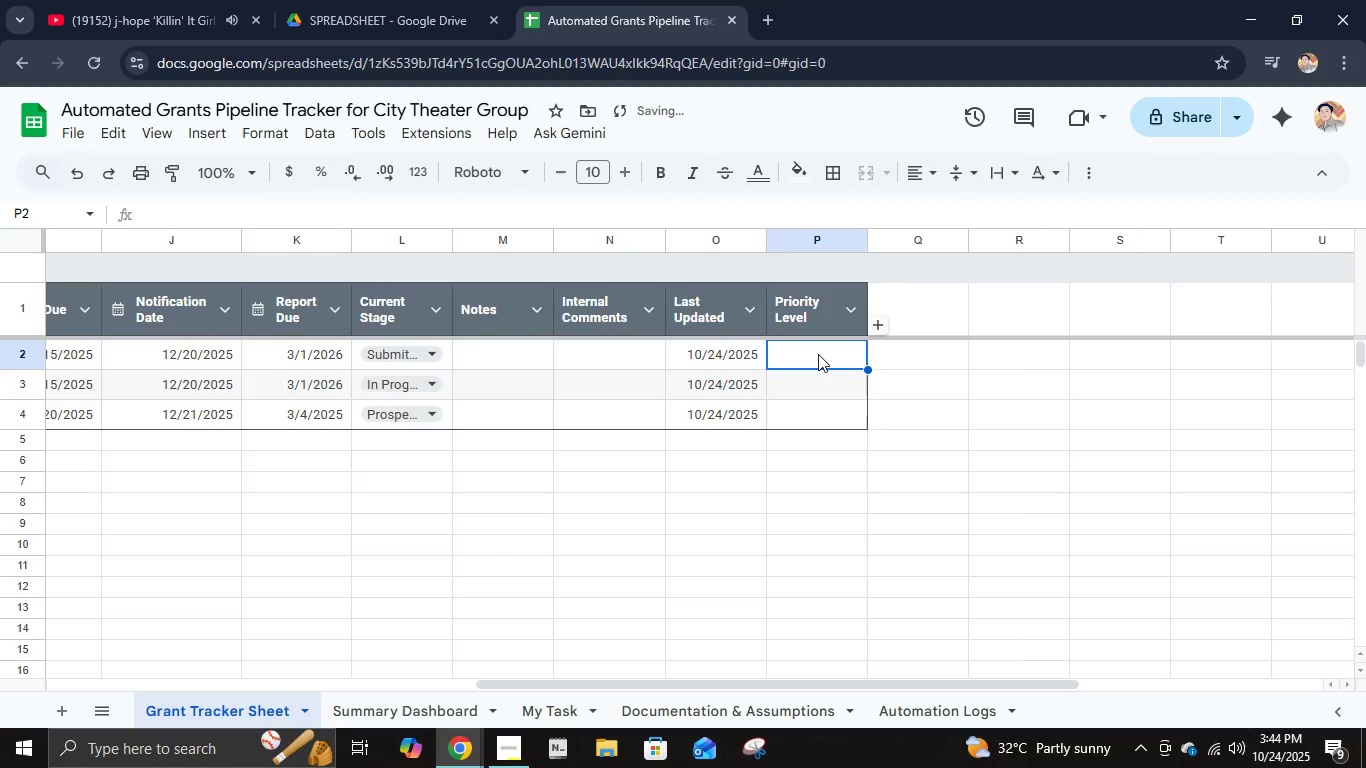 
type(=IF(TODAY))
key(Backspace)
type(()>I2)
 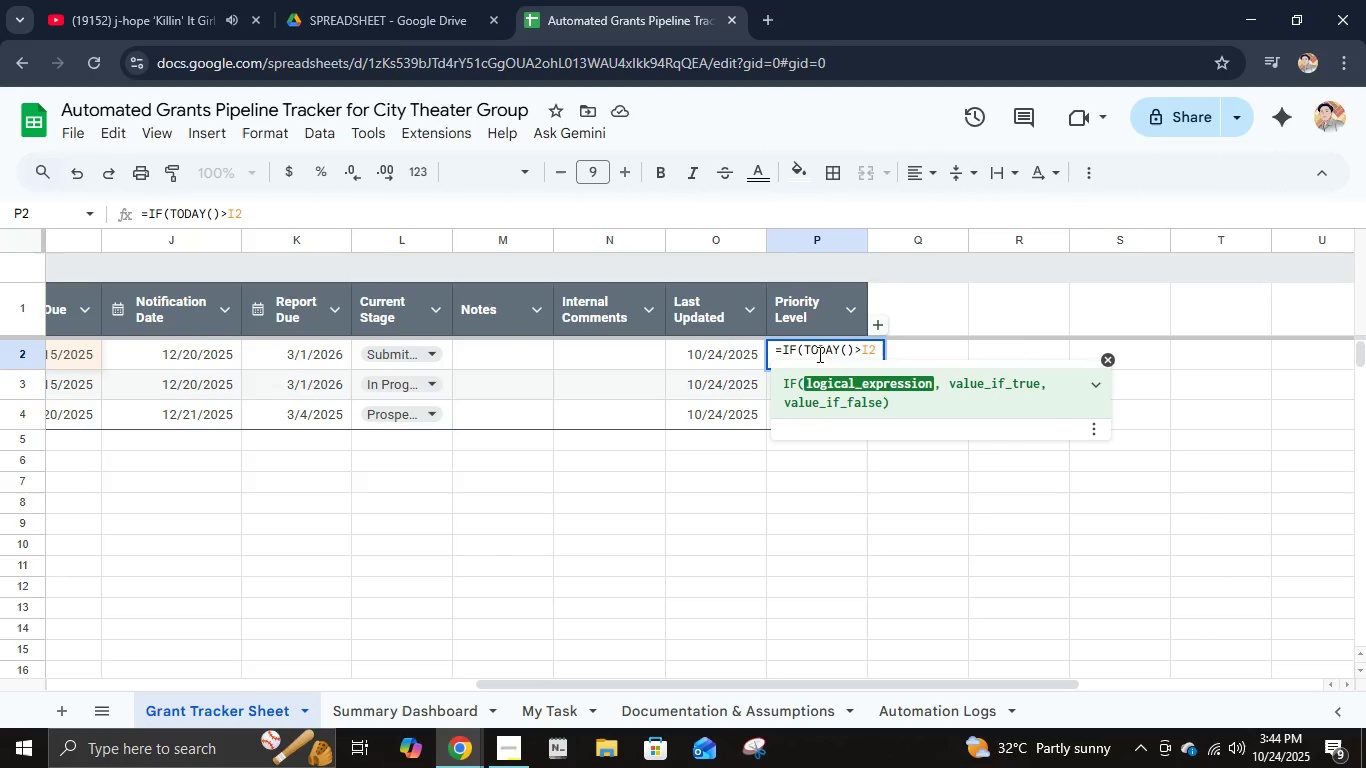 
left_click_drag(start_coordinate=[751, 683], to_coordinate=[725, 682])
 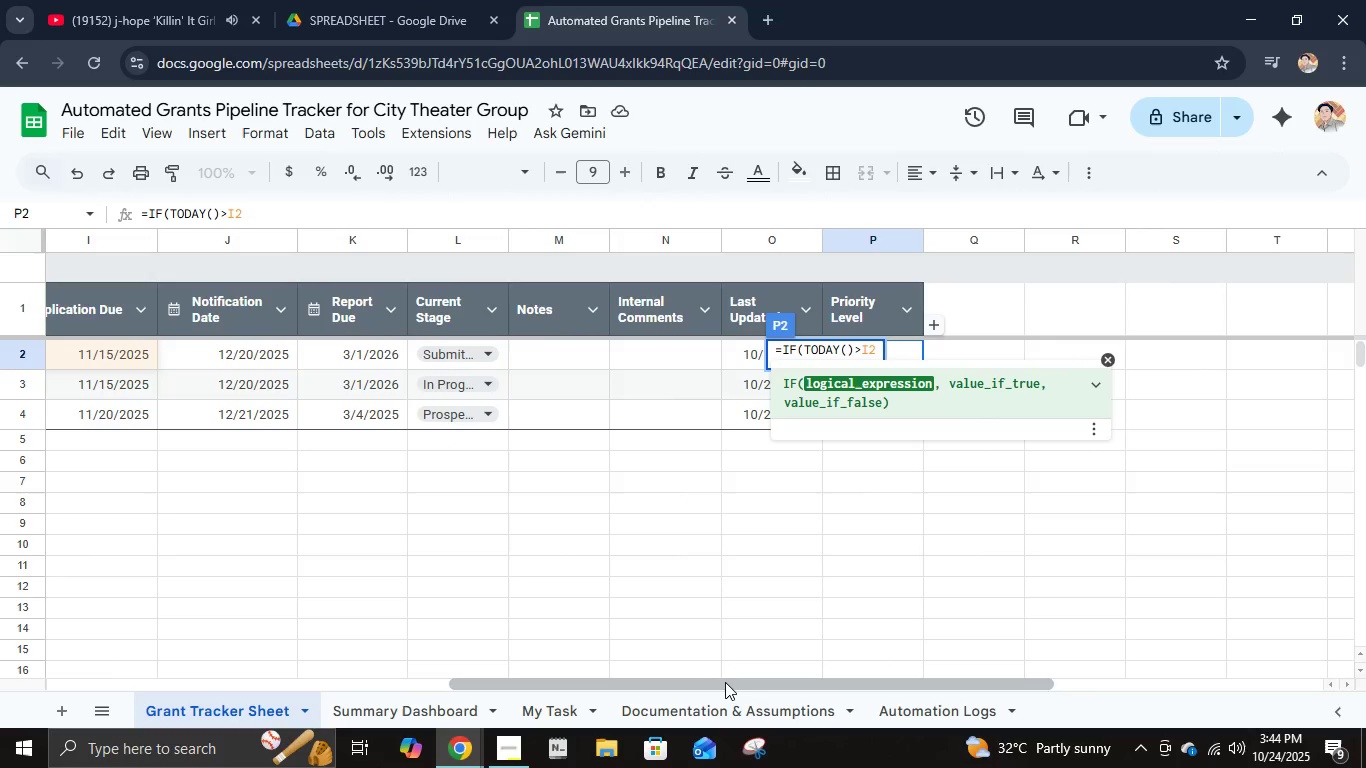 
left_click_drag(start_coordinate=[727, 685], to_coordinate=[763, 683])
 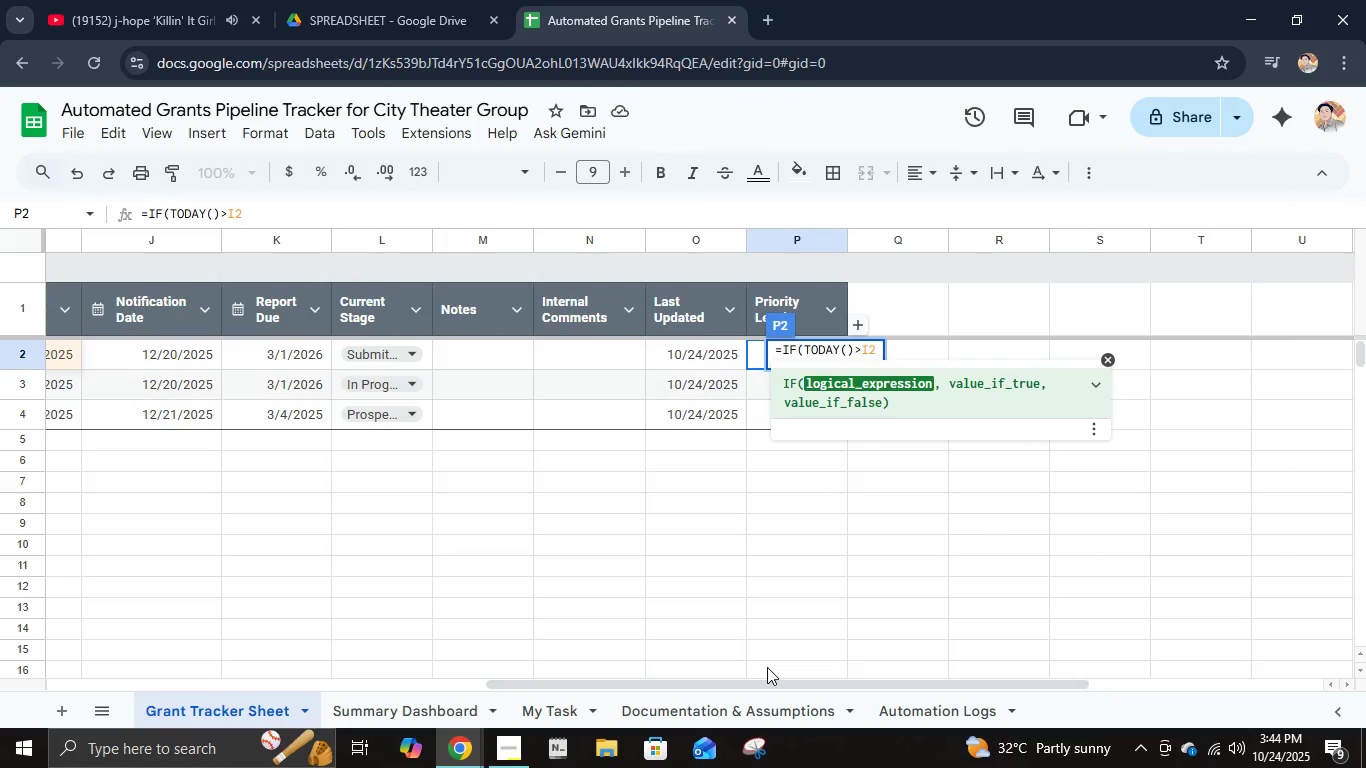 
type(, "Overdue", If)
key(Backspace)
type(F(I2-TODAY()<+)
key(Backspace)
type(=7, "dUES)
key(Backspace)
key(Backspace)
key(Backspace)
key(Backspace)
type(Due Soon )
key(Backspace)
type(:)
key(Backspace)
type(", O)
key(Backspace)
type("On Trac)
key(Backspace)
type(ck")))
 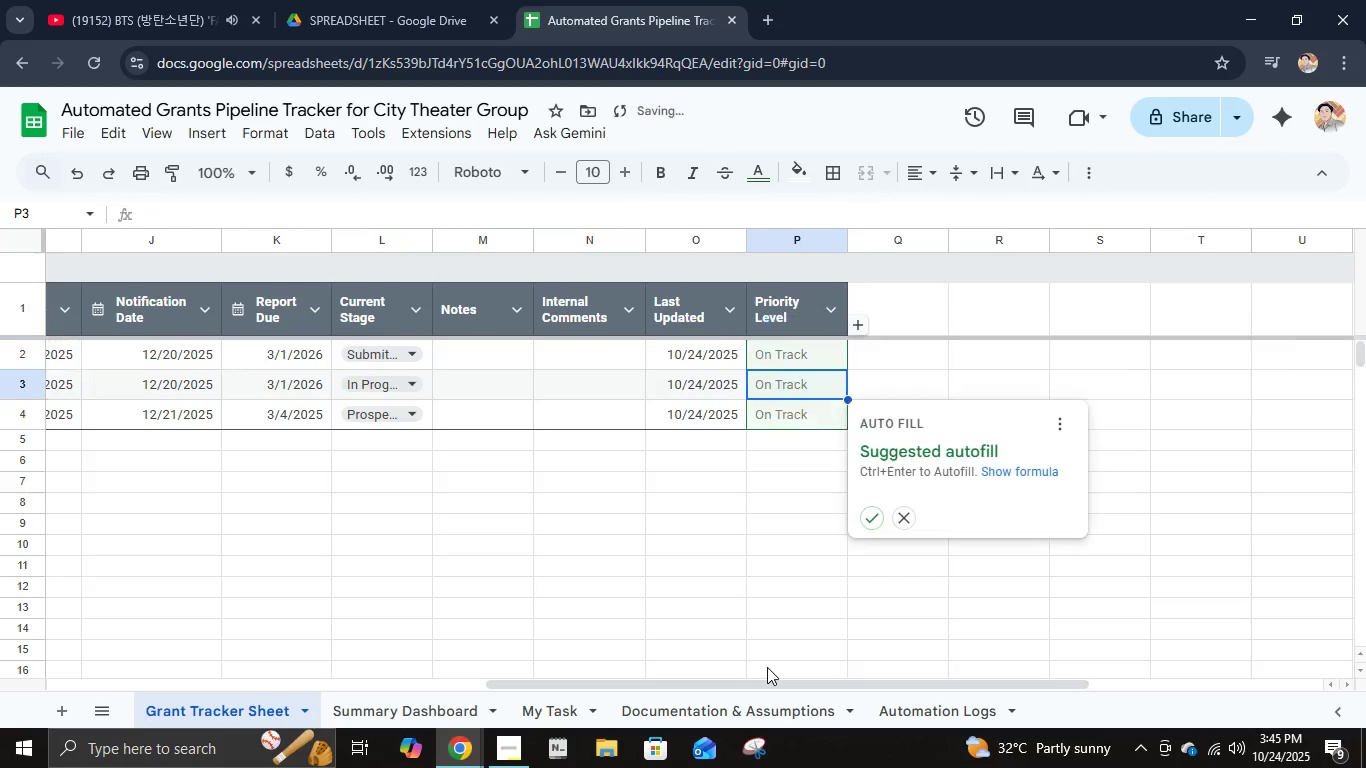 
 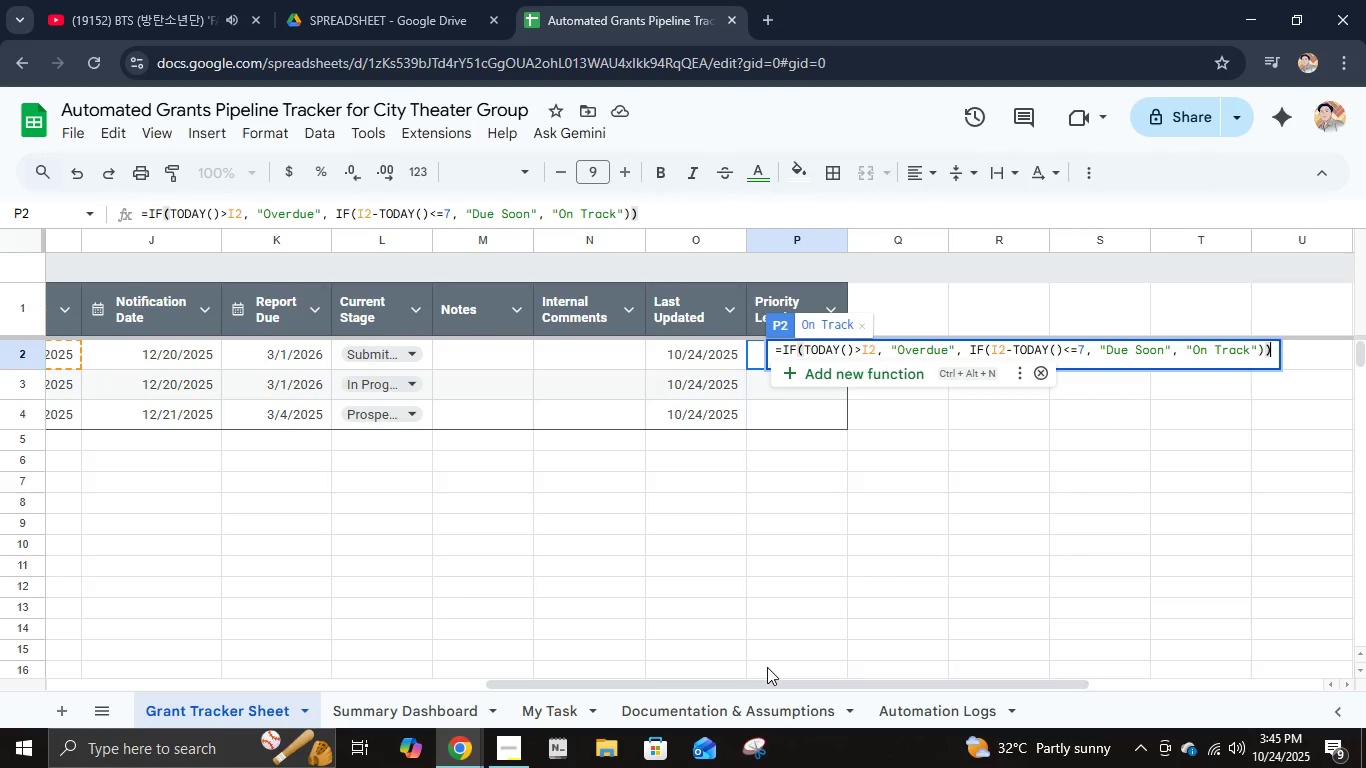 
key(Enter)
 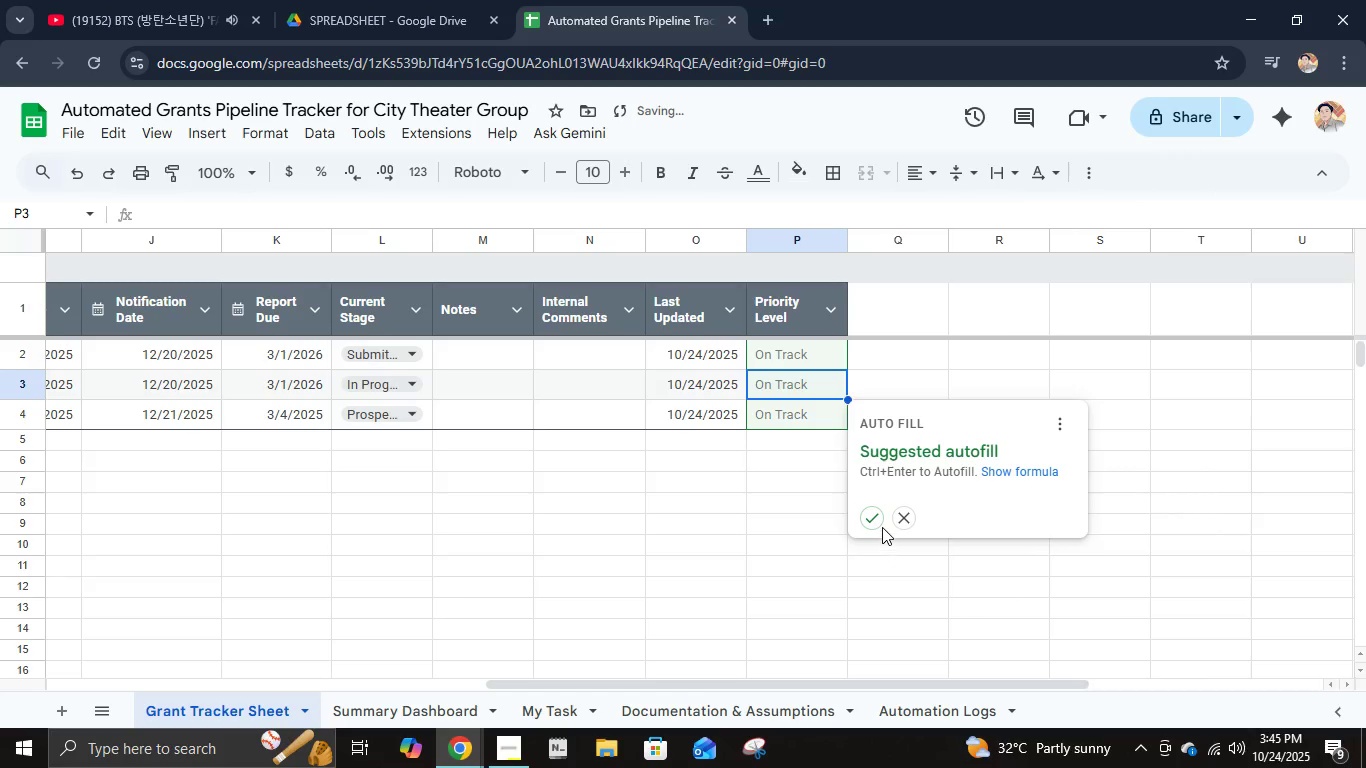 
double_click([875, 520])
 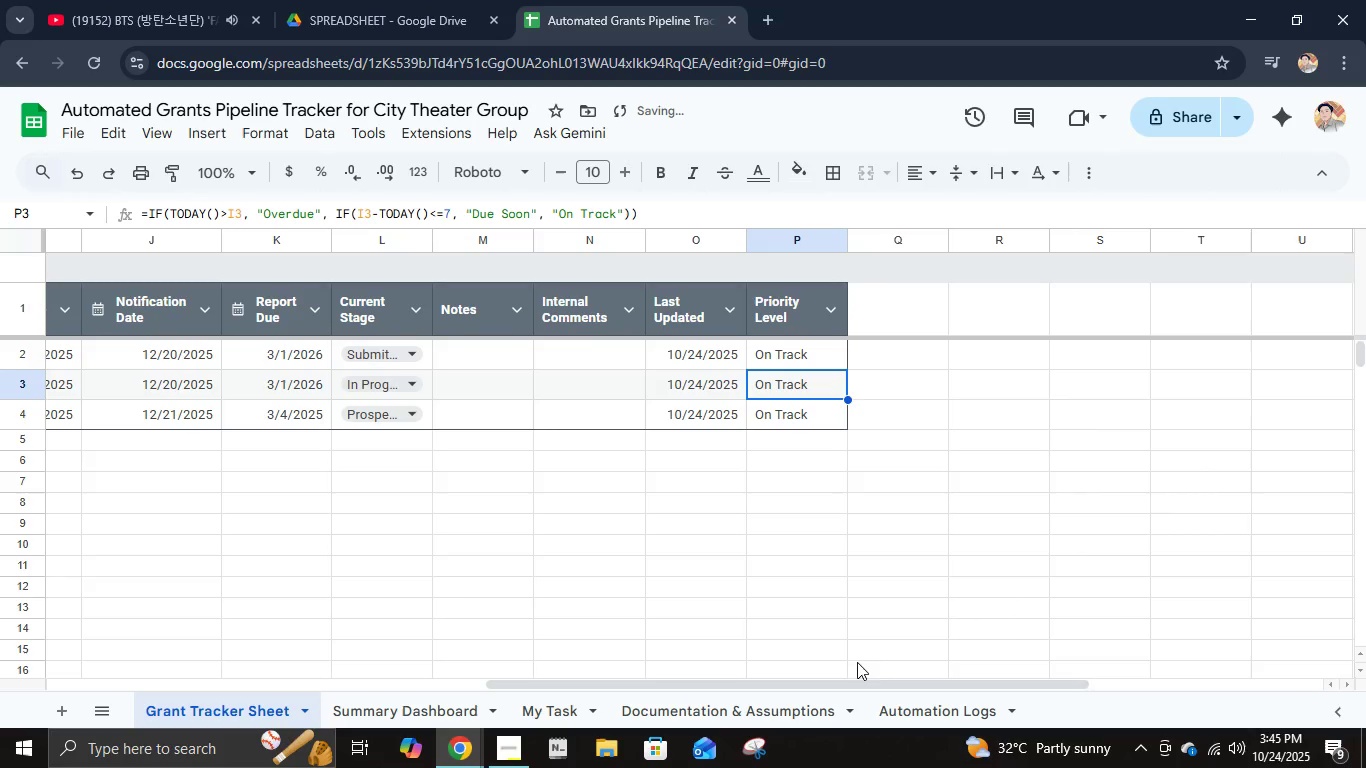 
left_click_drag(start_coordinate=[858, 679], to_coordinate=[783, 671])
 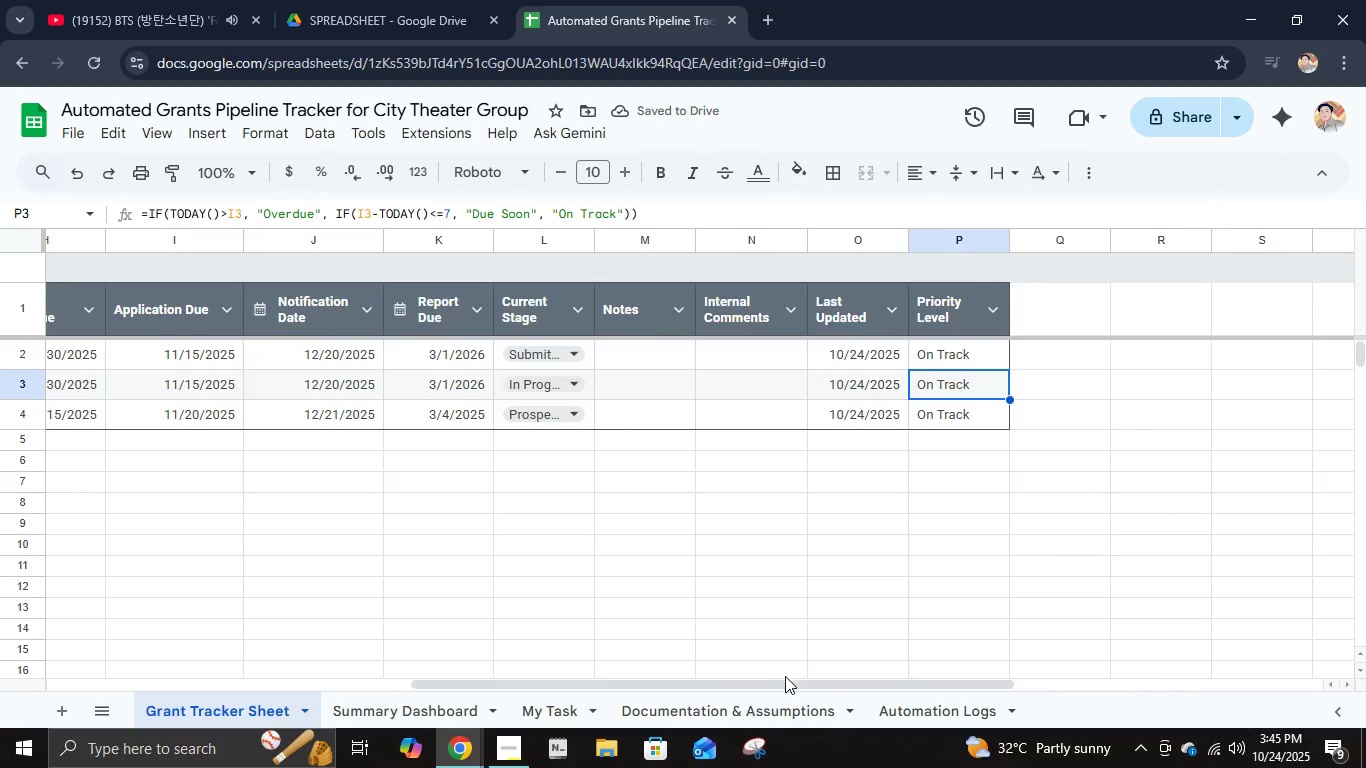 
left_click_drag(start_coordinate=[790, 685], to_coordinate=[720, 679])
 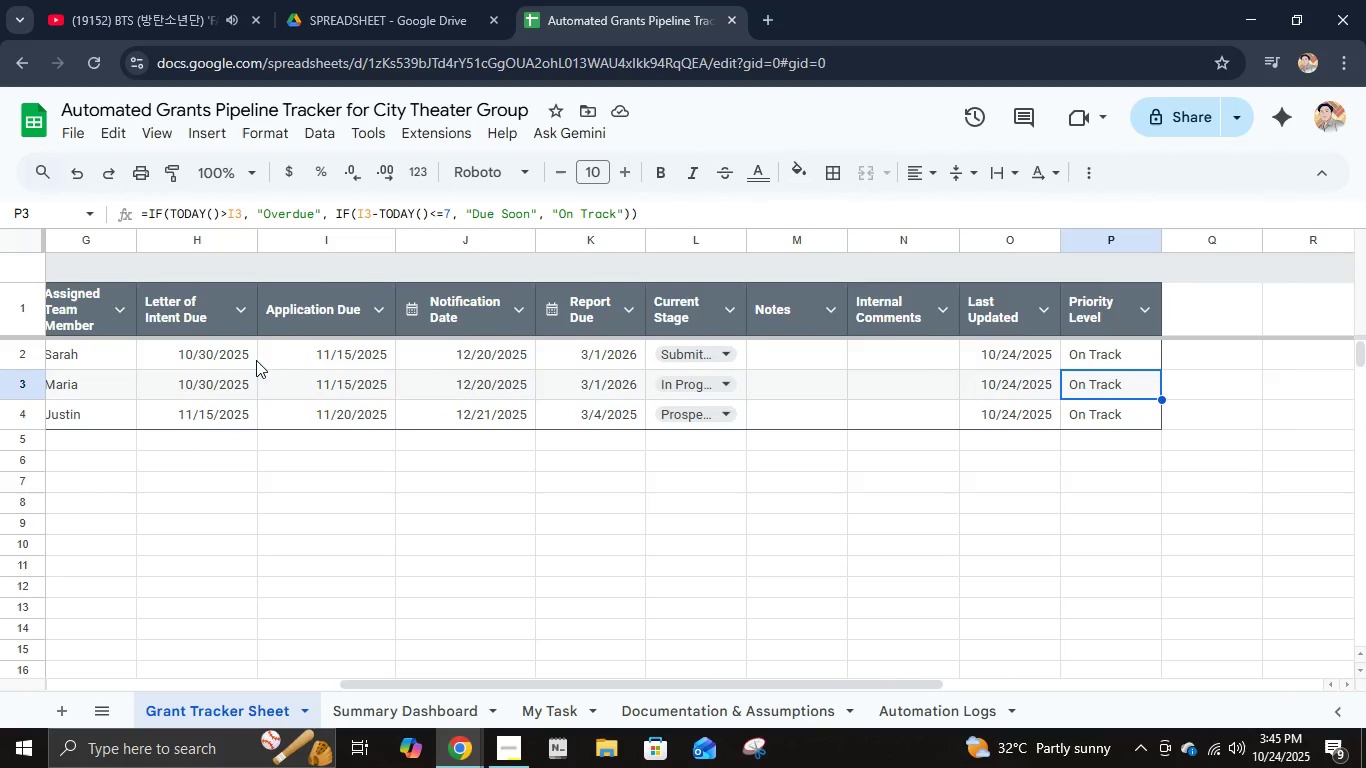 
left_click([234, 354])
 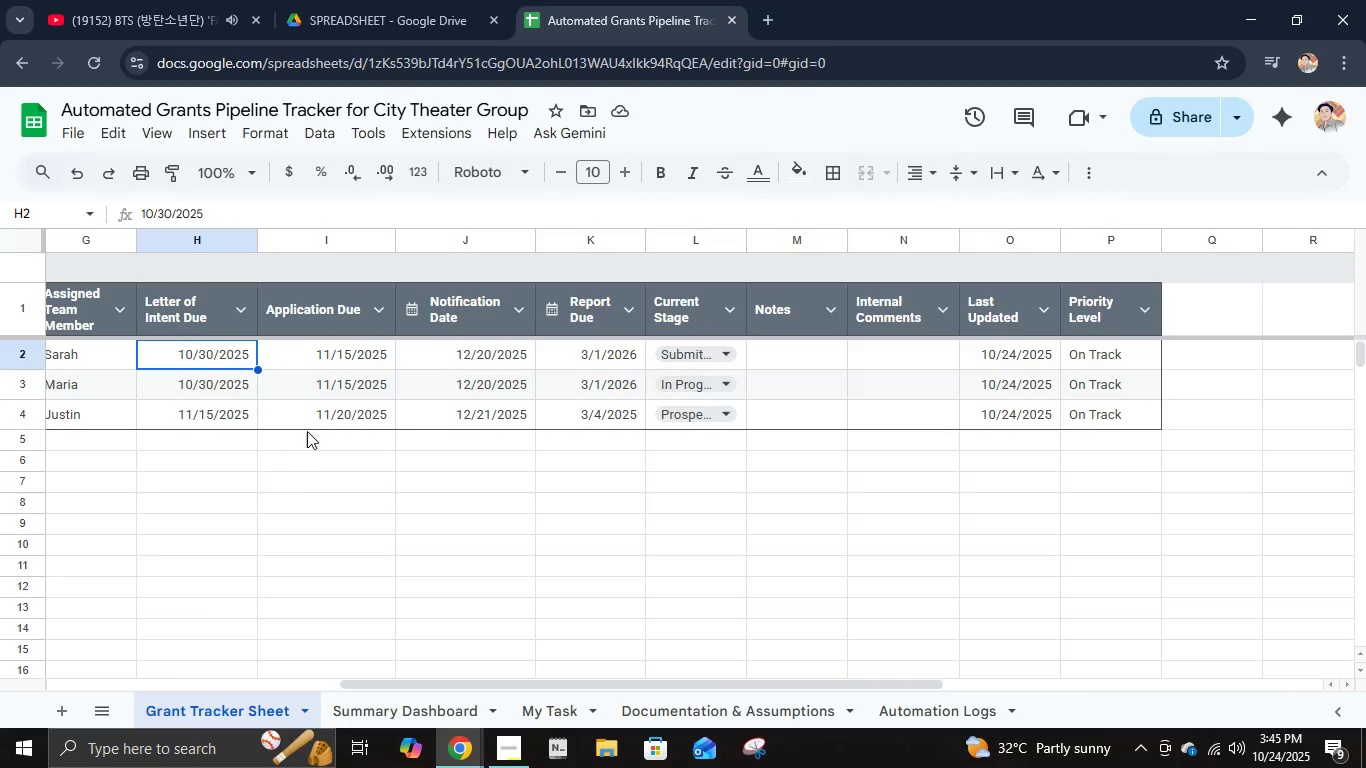 
left_click([345, 362])
 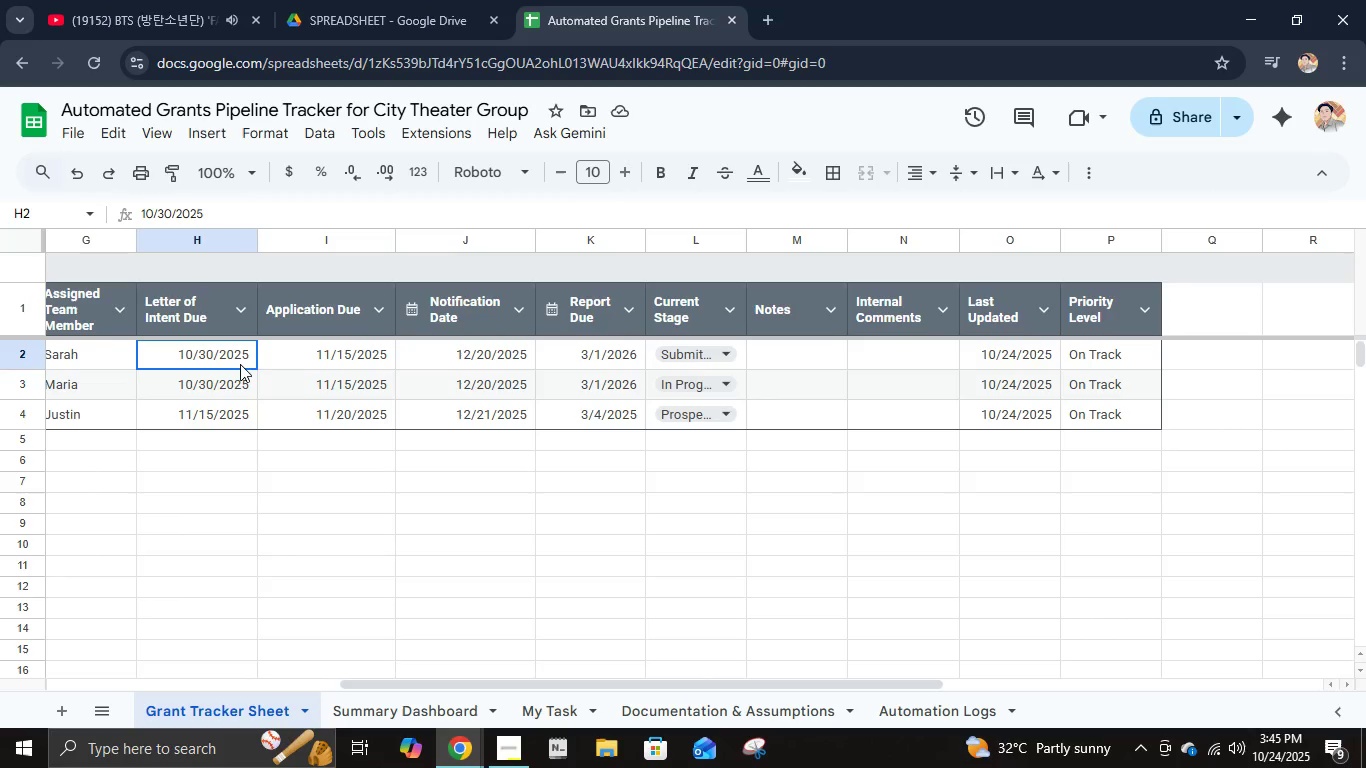 
left_click([240, 364])
 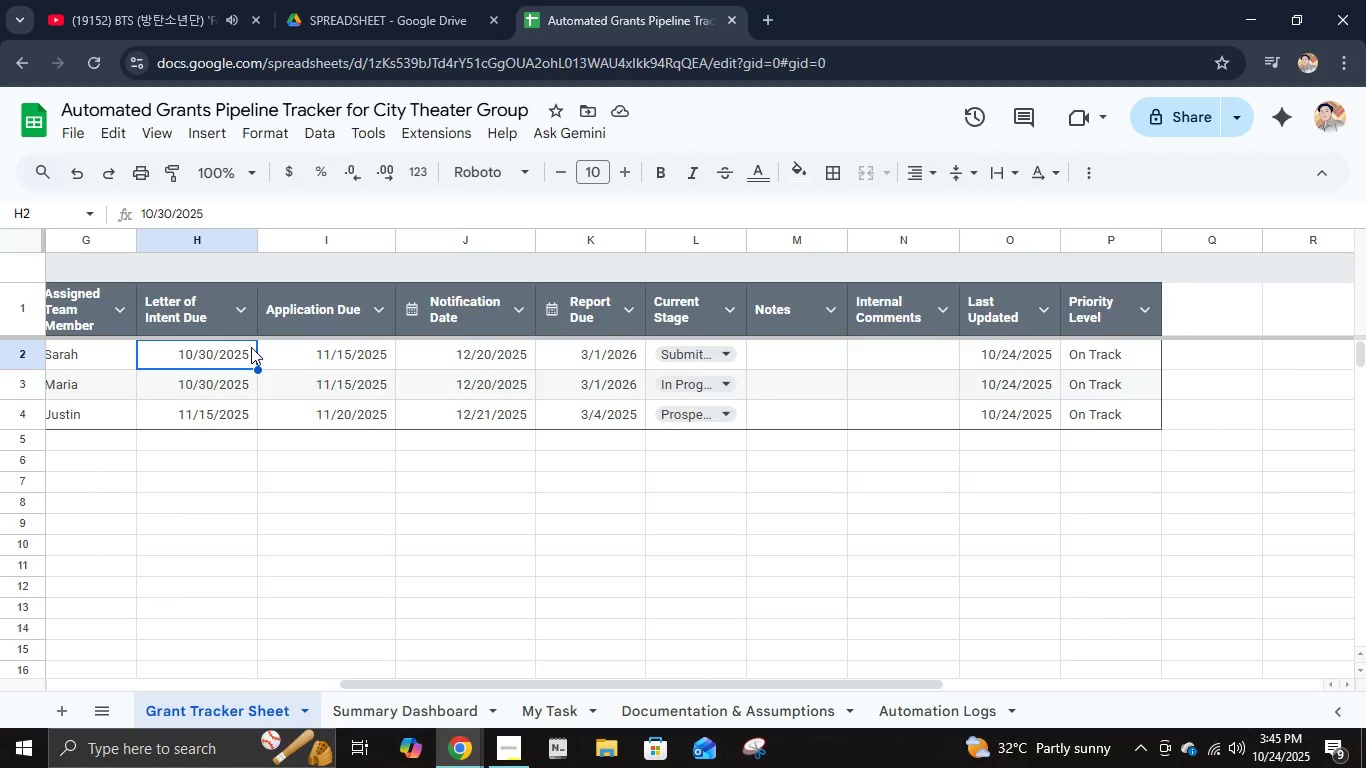 
key(Numpad1)
 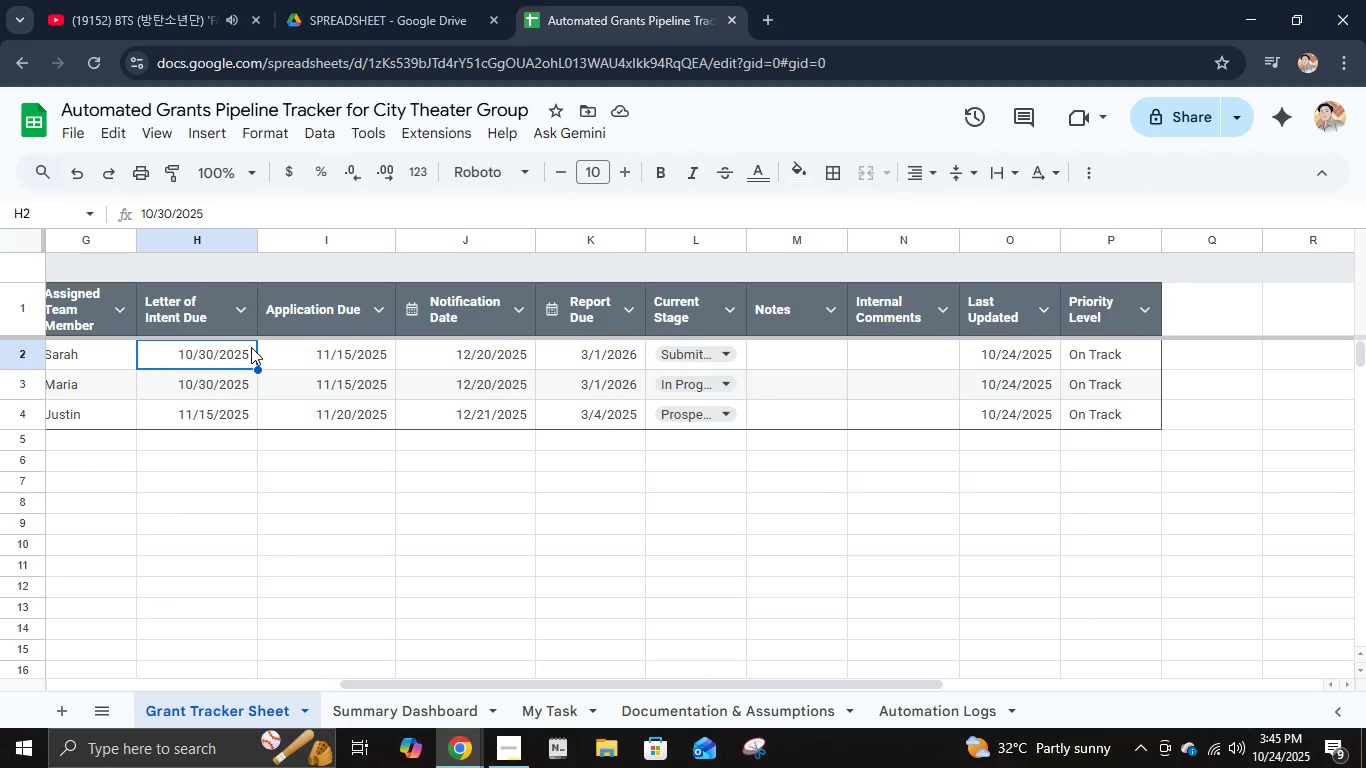 
key(Numpad0)
 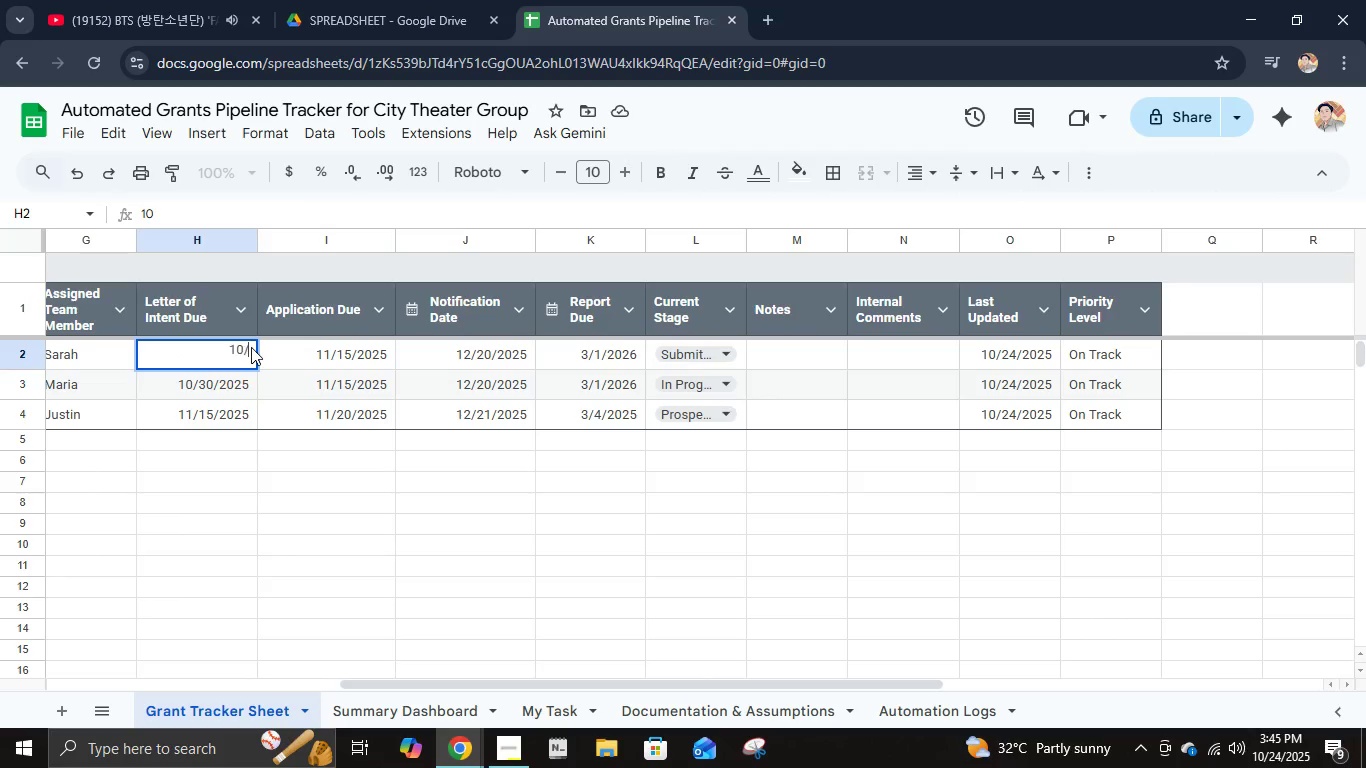 
key(NumpadDivide)
 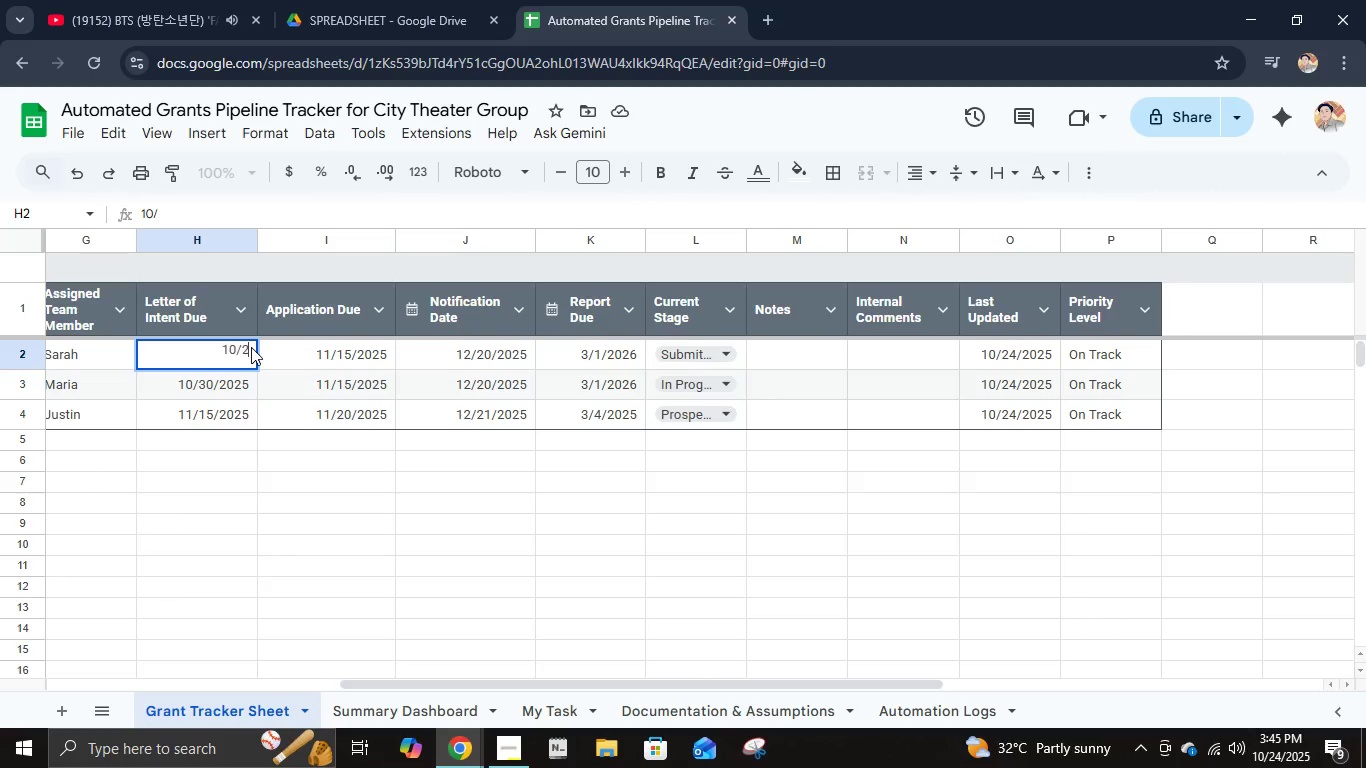 
key(Numpad2)
 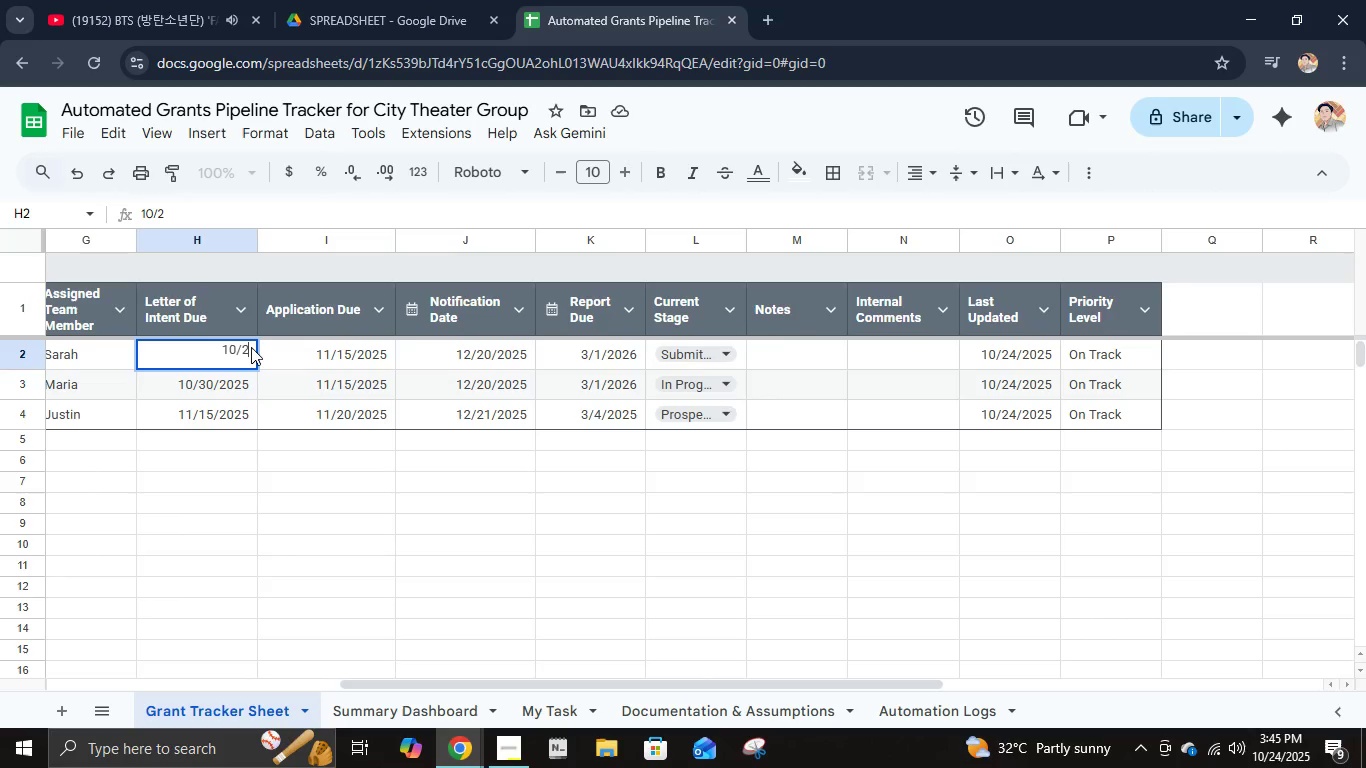 
key(Numpad5)
 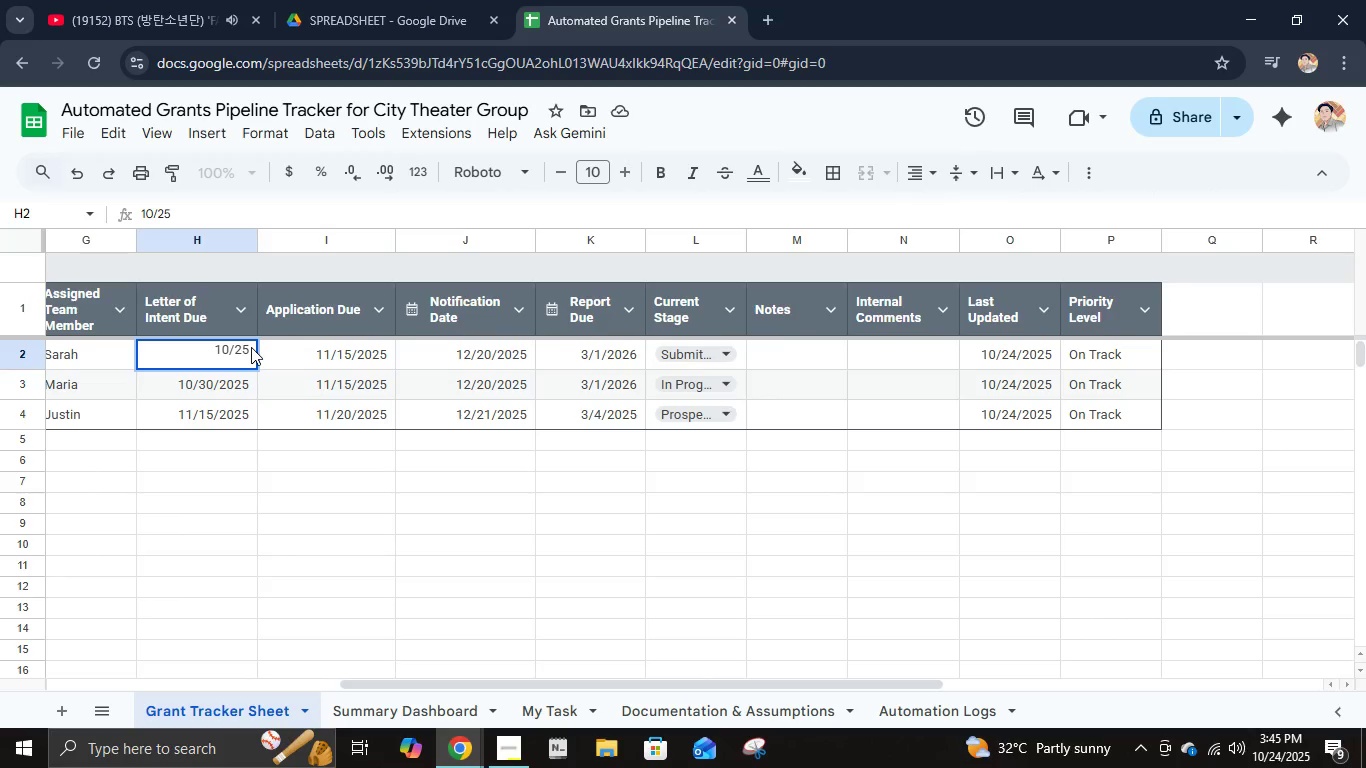 
key(NumpadDivide)
 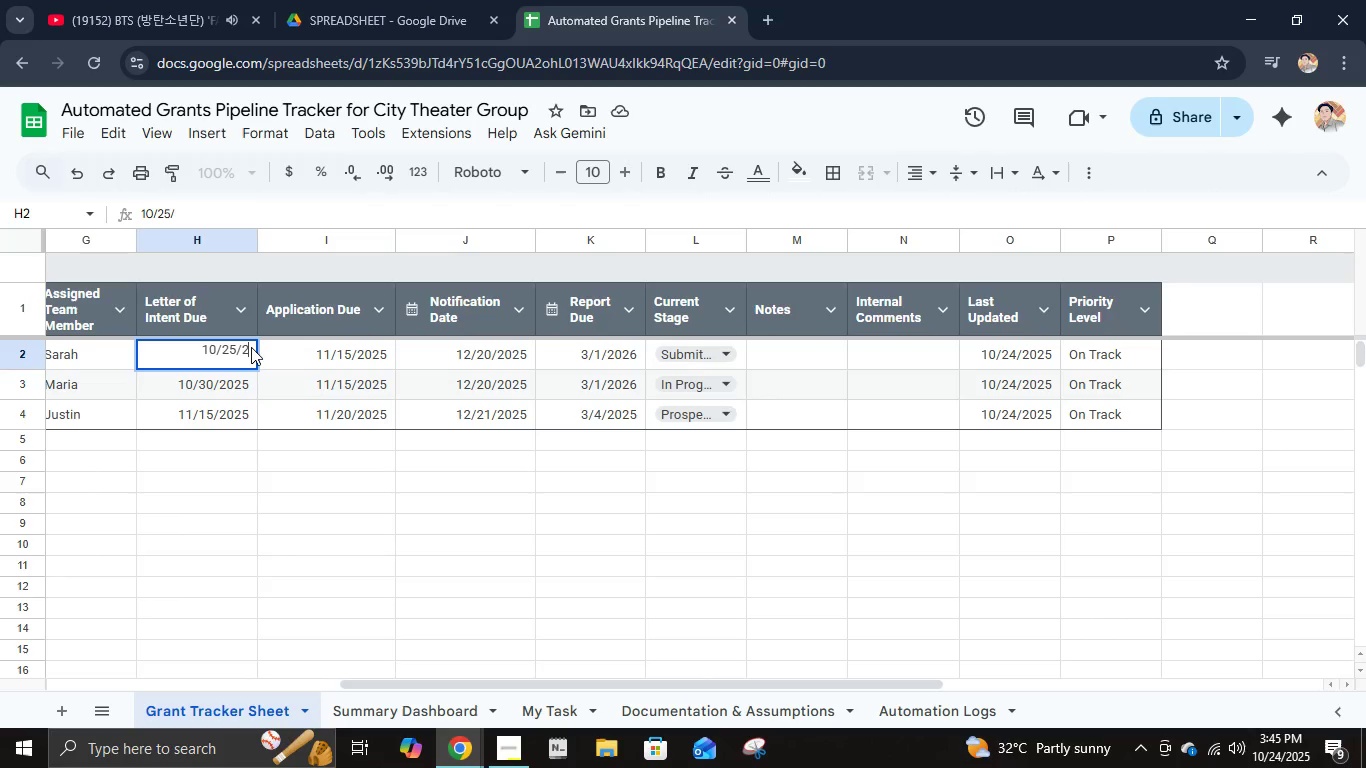 
key(Numpad2)
 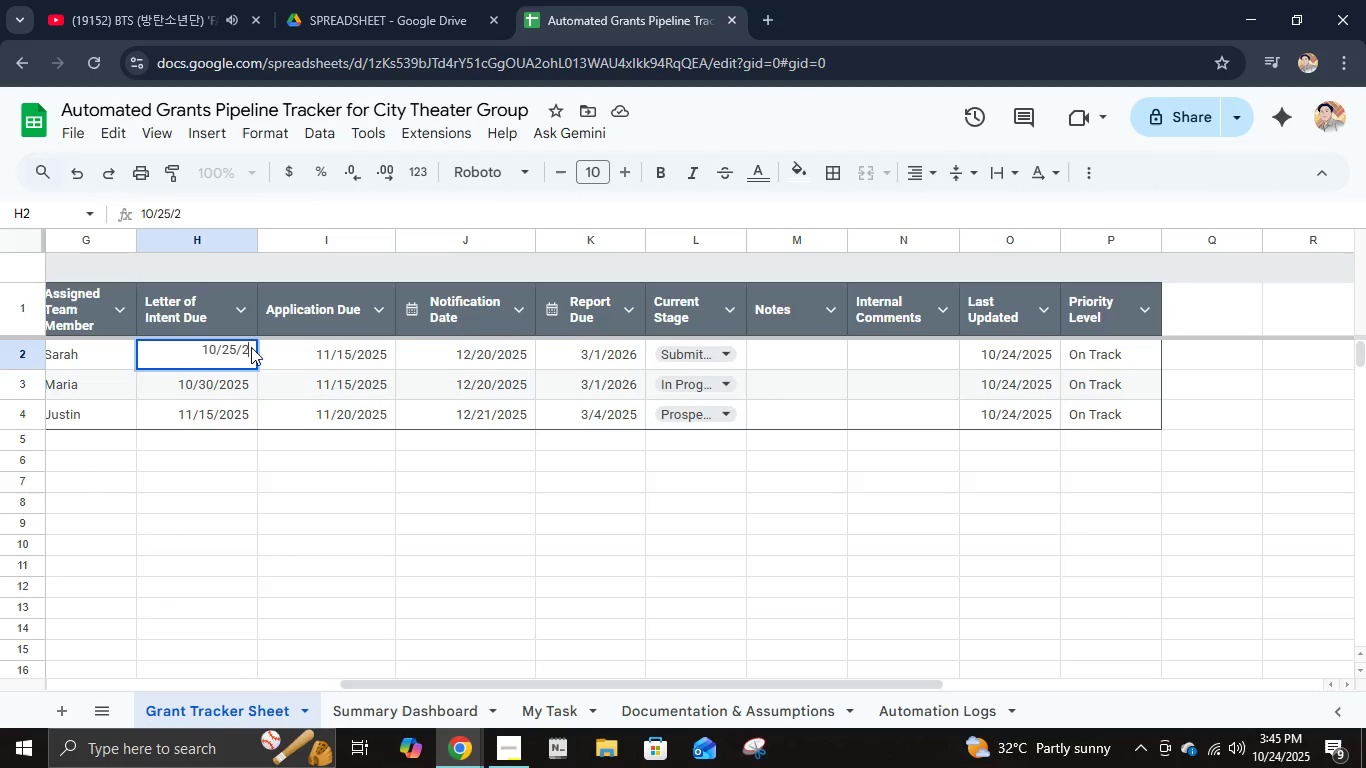 
key(Numpad5)
 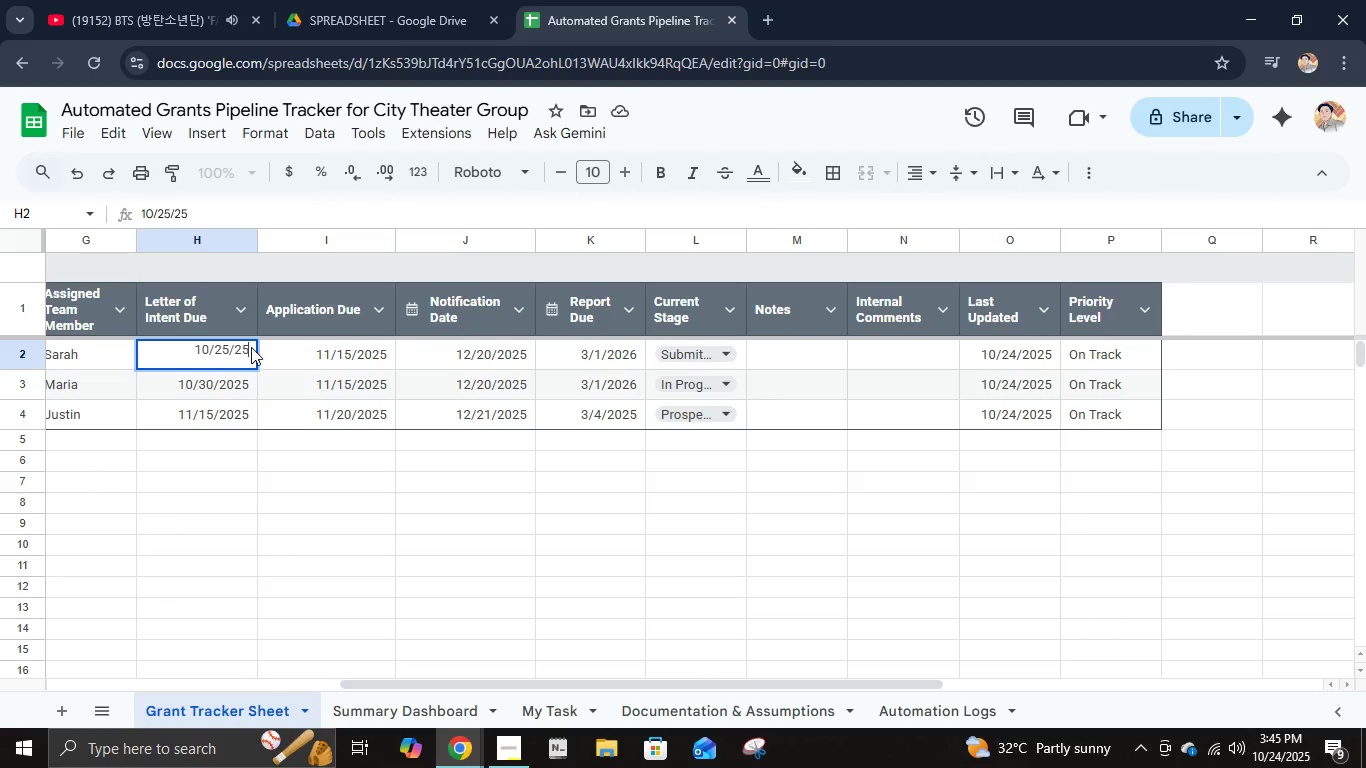 
key(ArrowRight)
 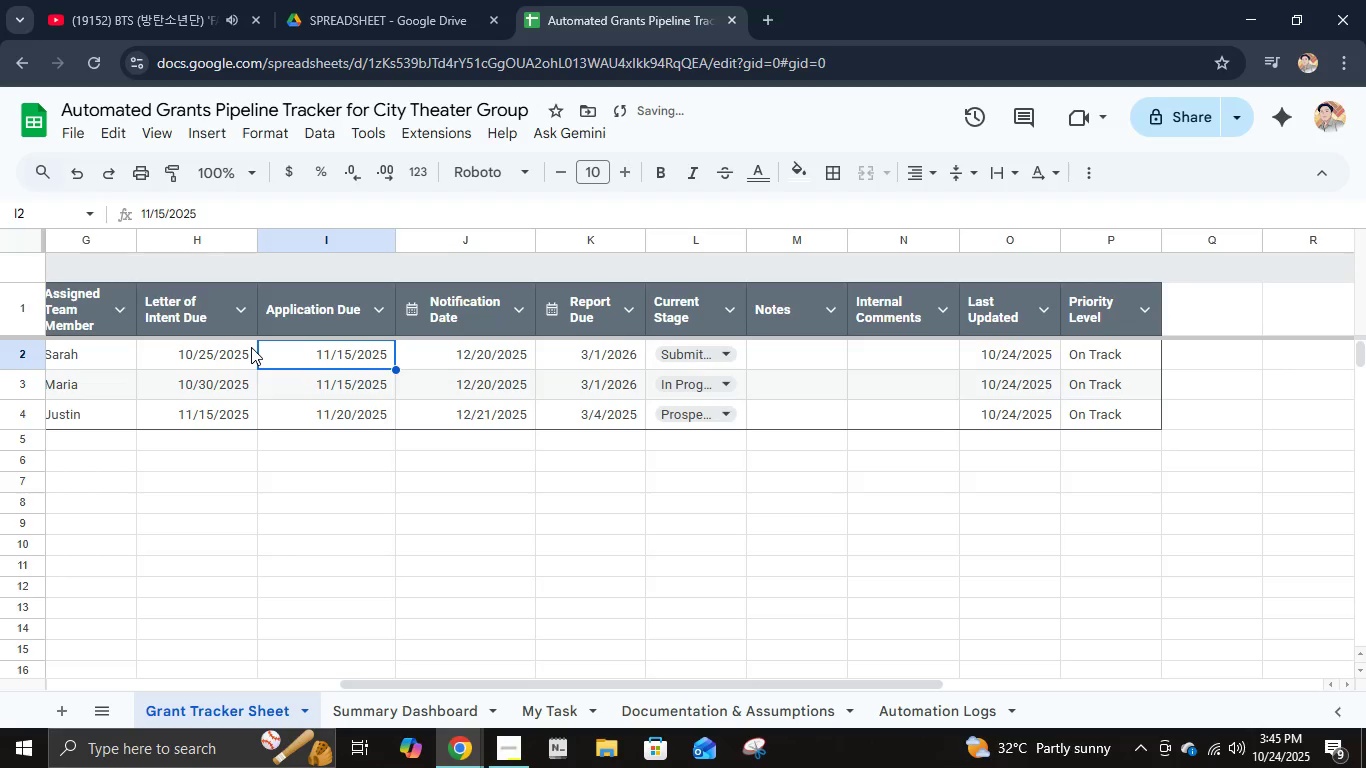 
key(Numpad1)
 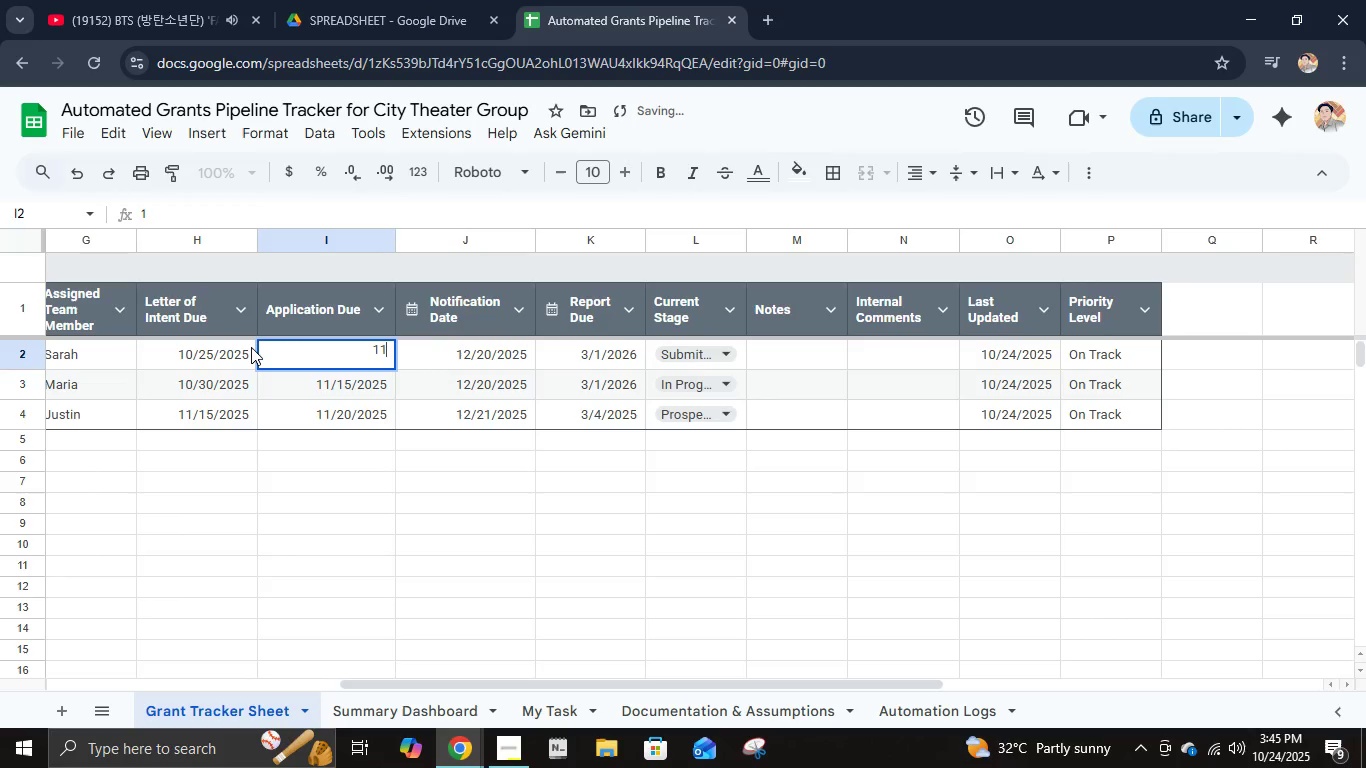 
key(Numpad1)
 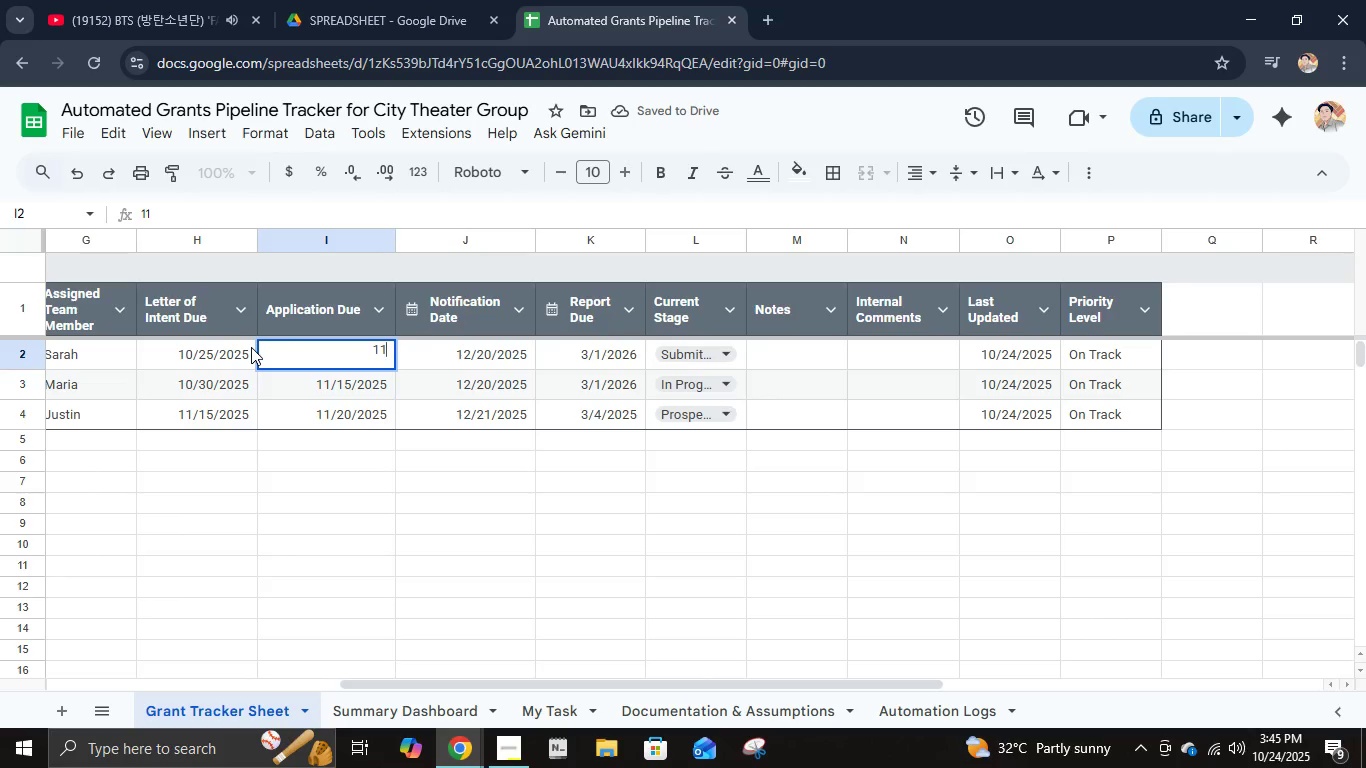 
key(NumpadDivide)
 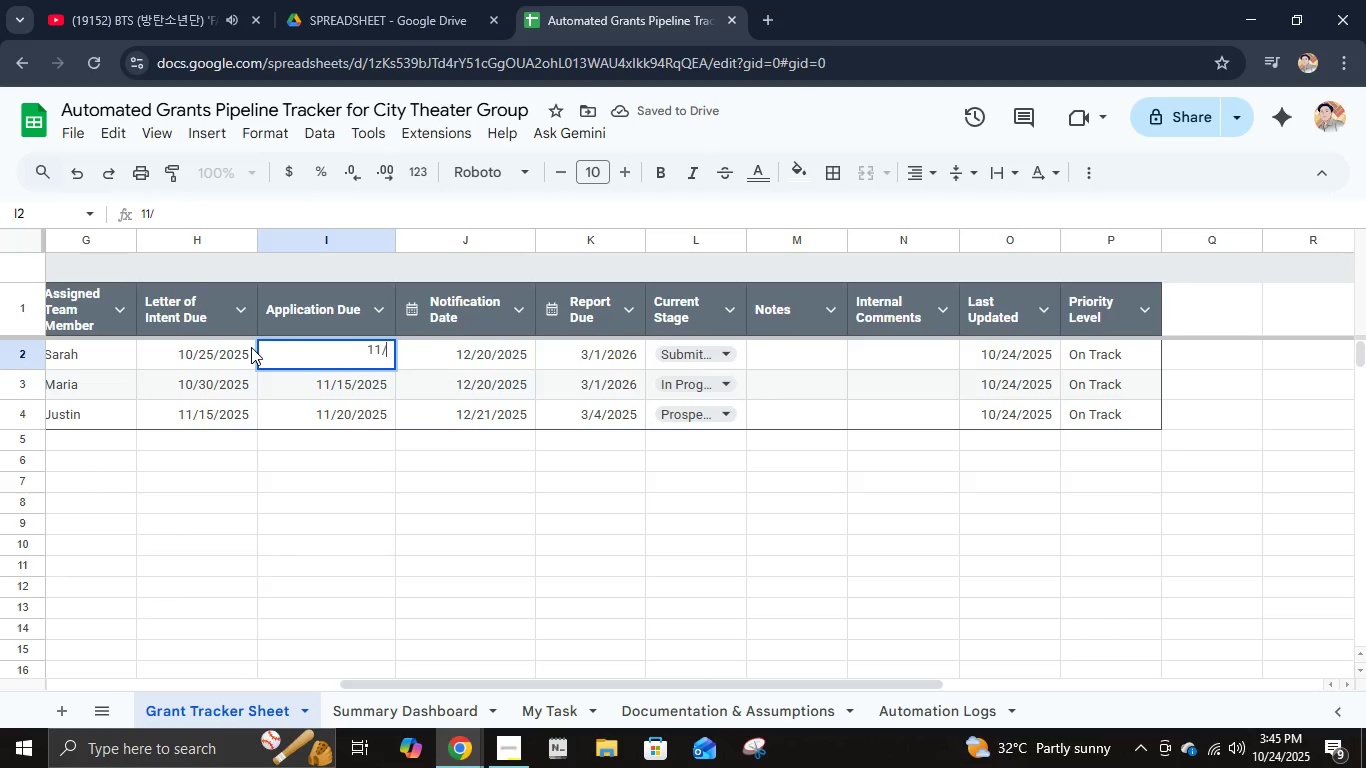 
key(Numpad0)
 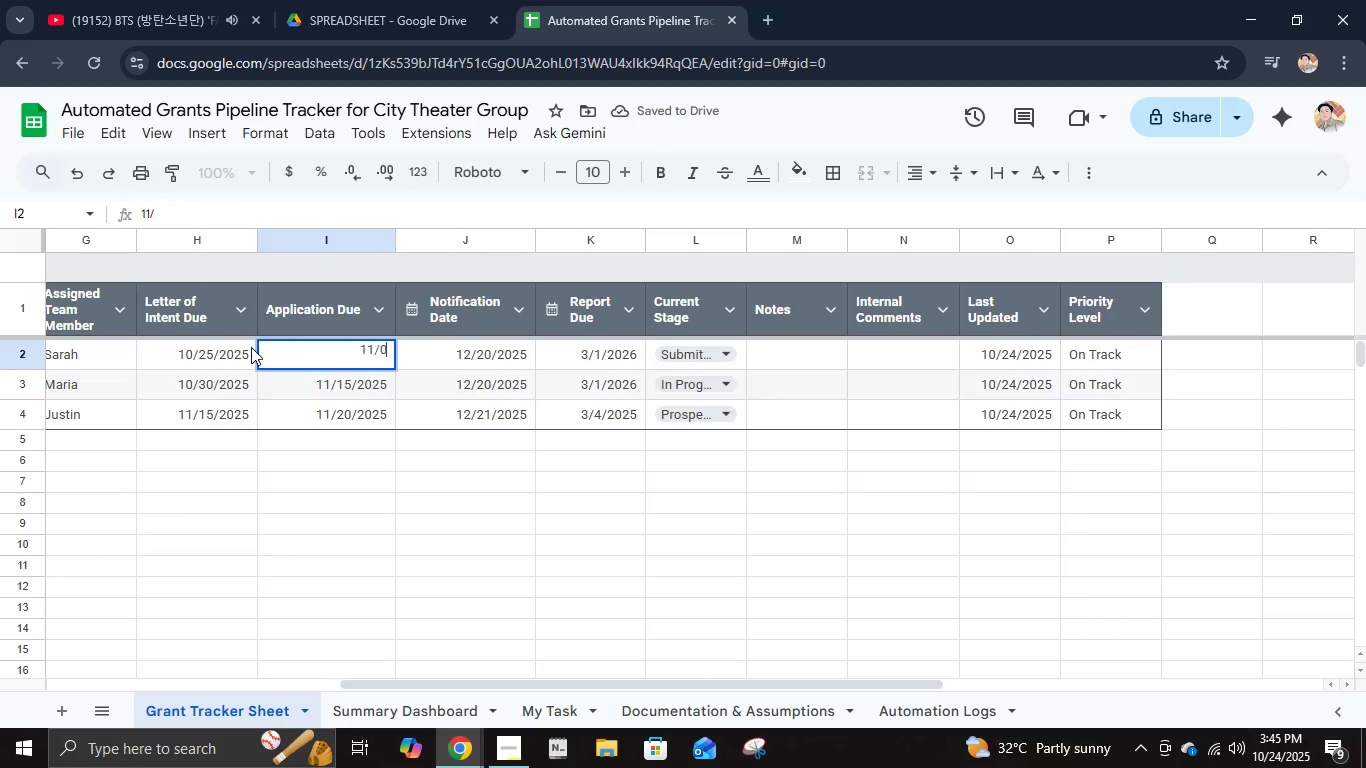 
key(Numpad1)
 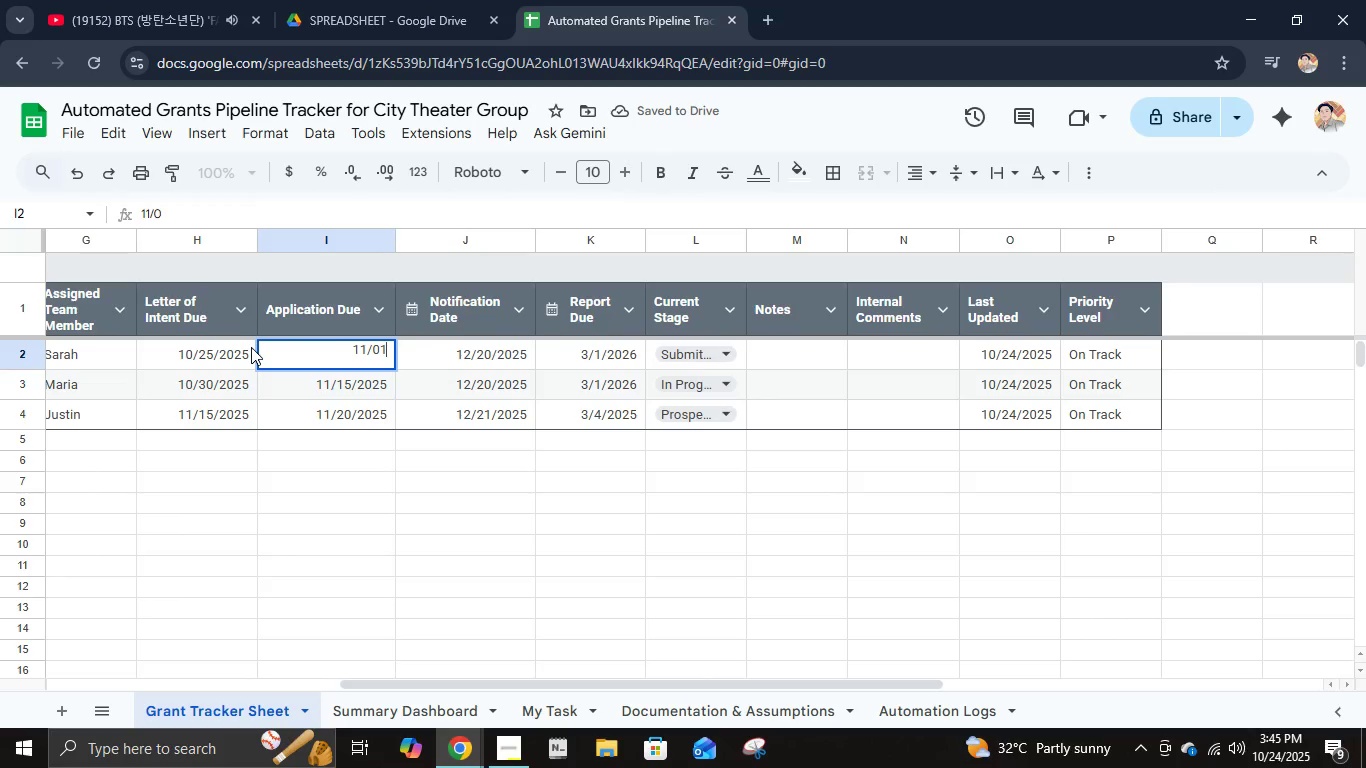 
key(NumpadDivide)
 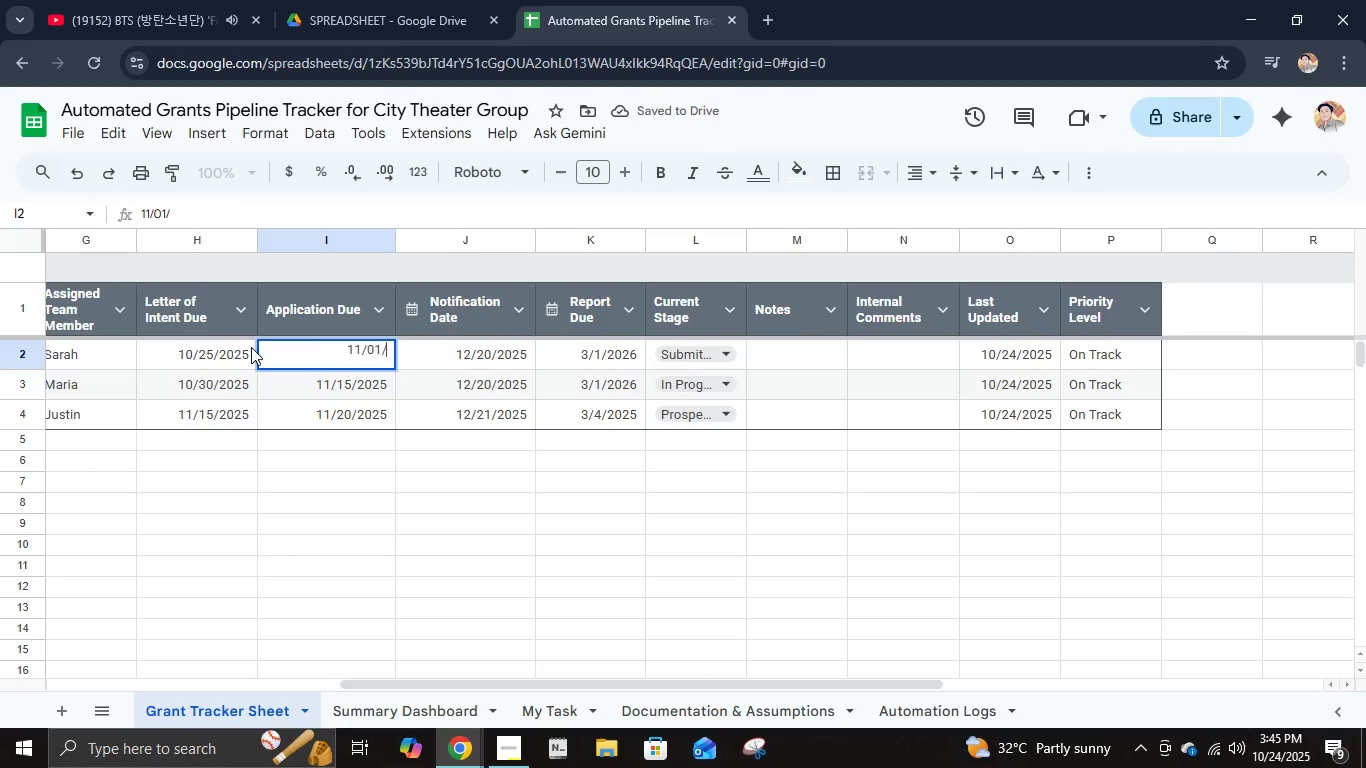 
key(Numpad2)
 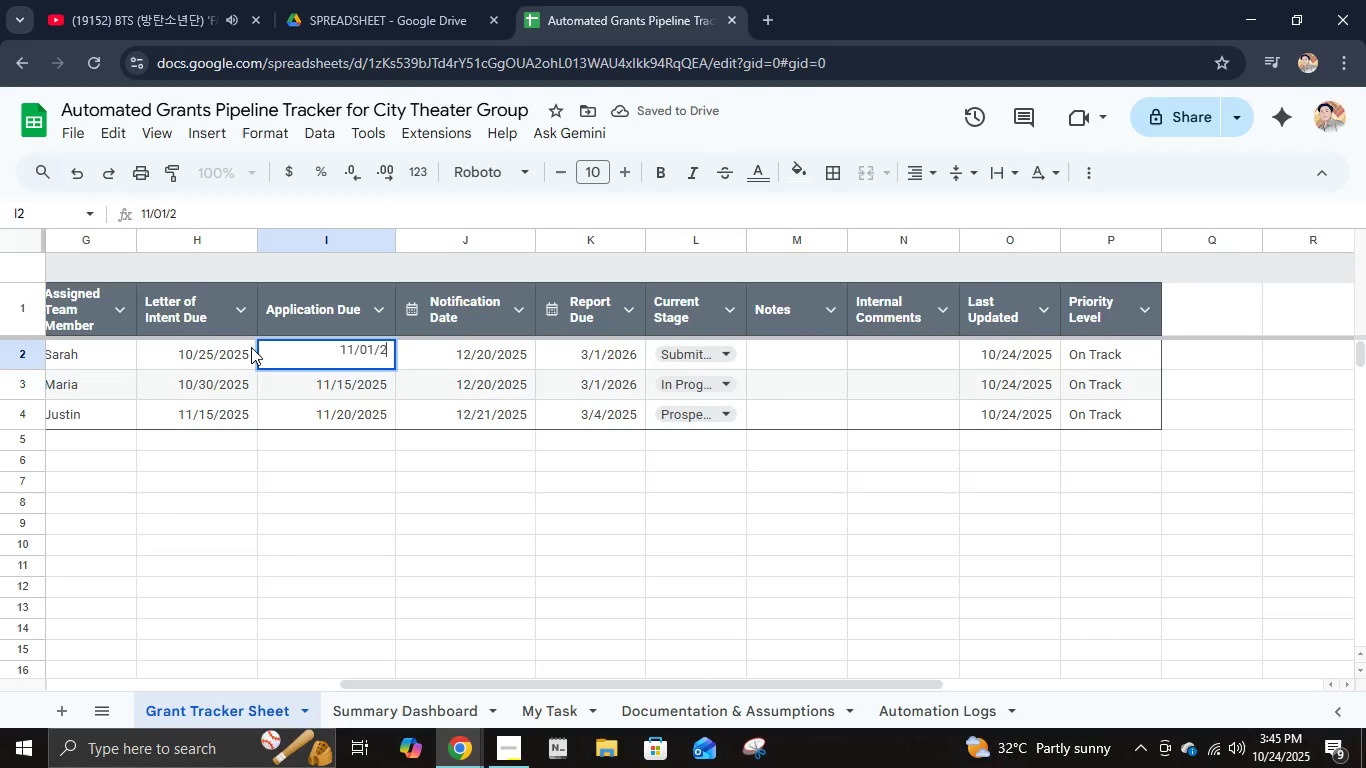 
key(Numpad5)
 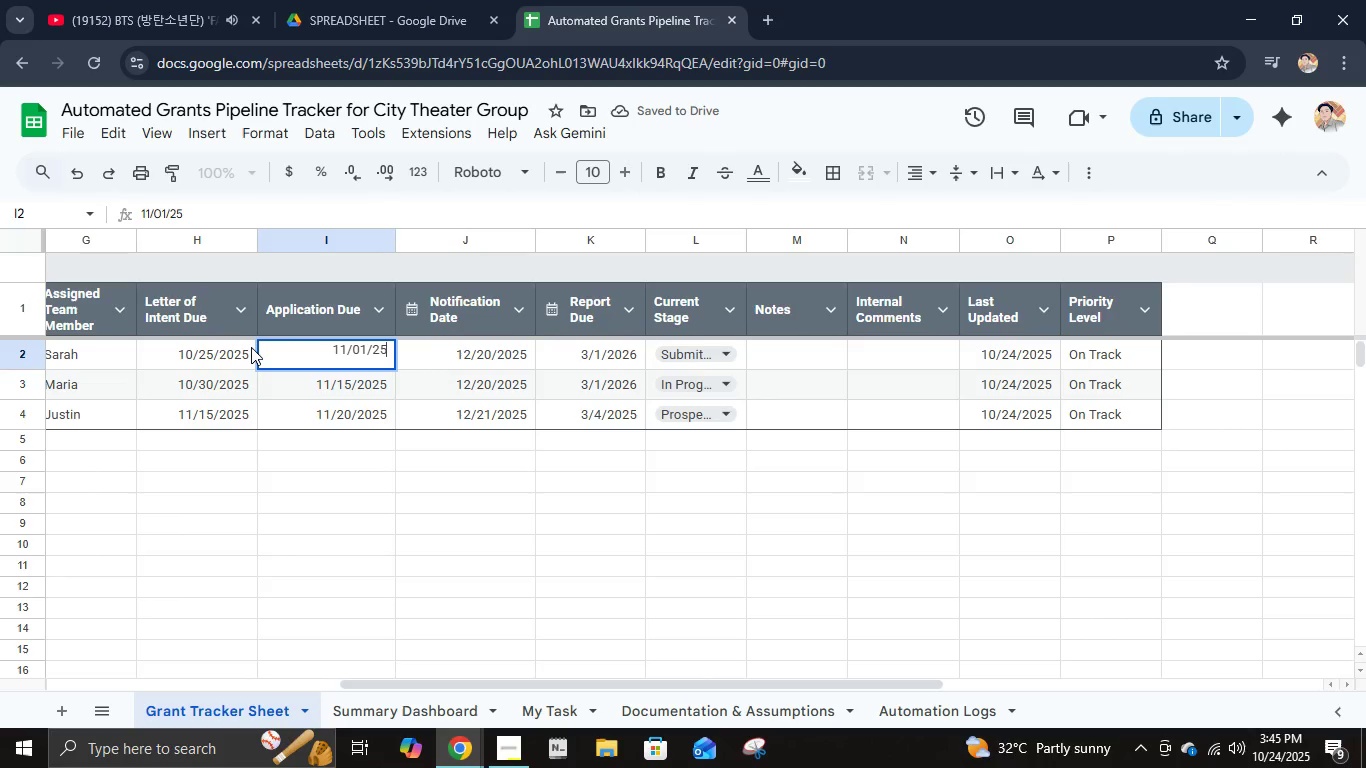 
key(ArrowRight)
 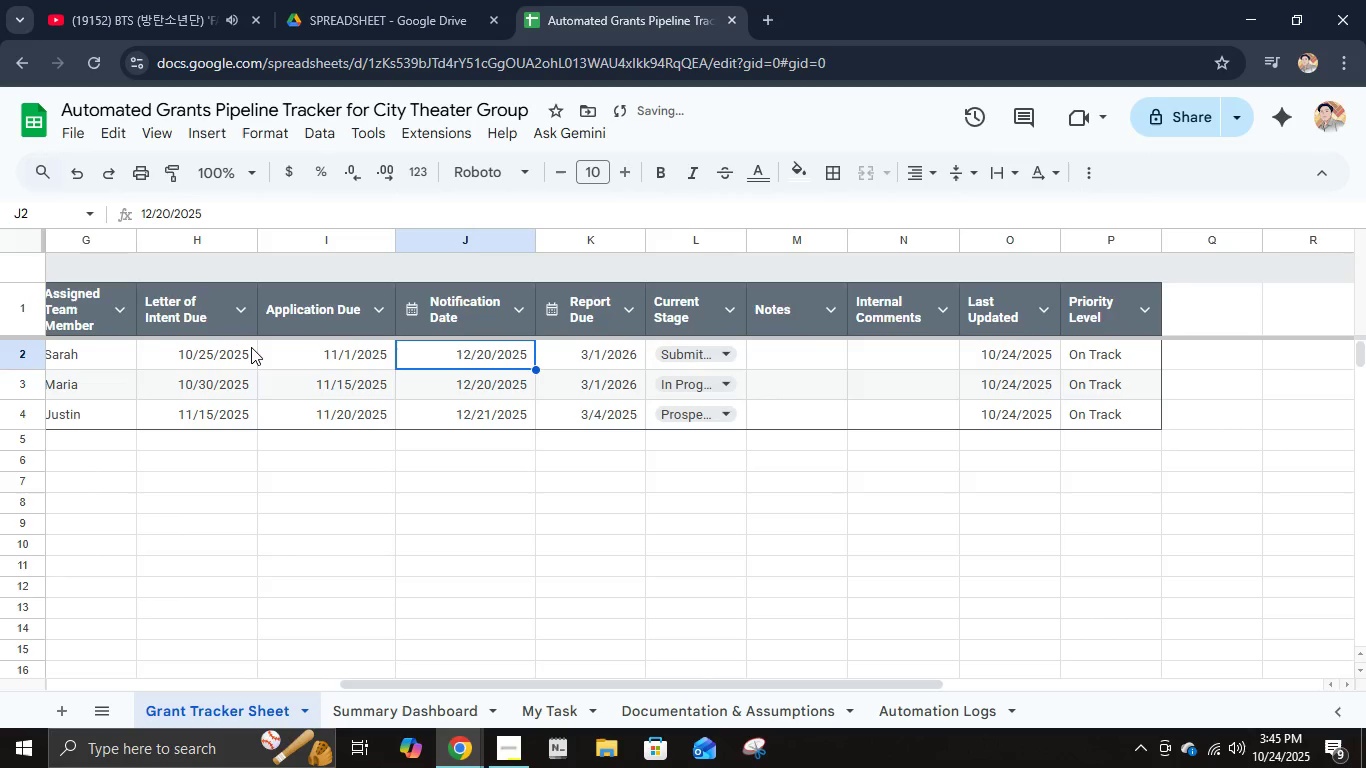 
key(ArrowLeft)
 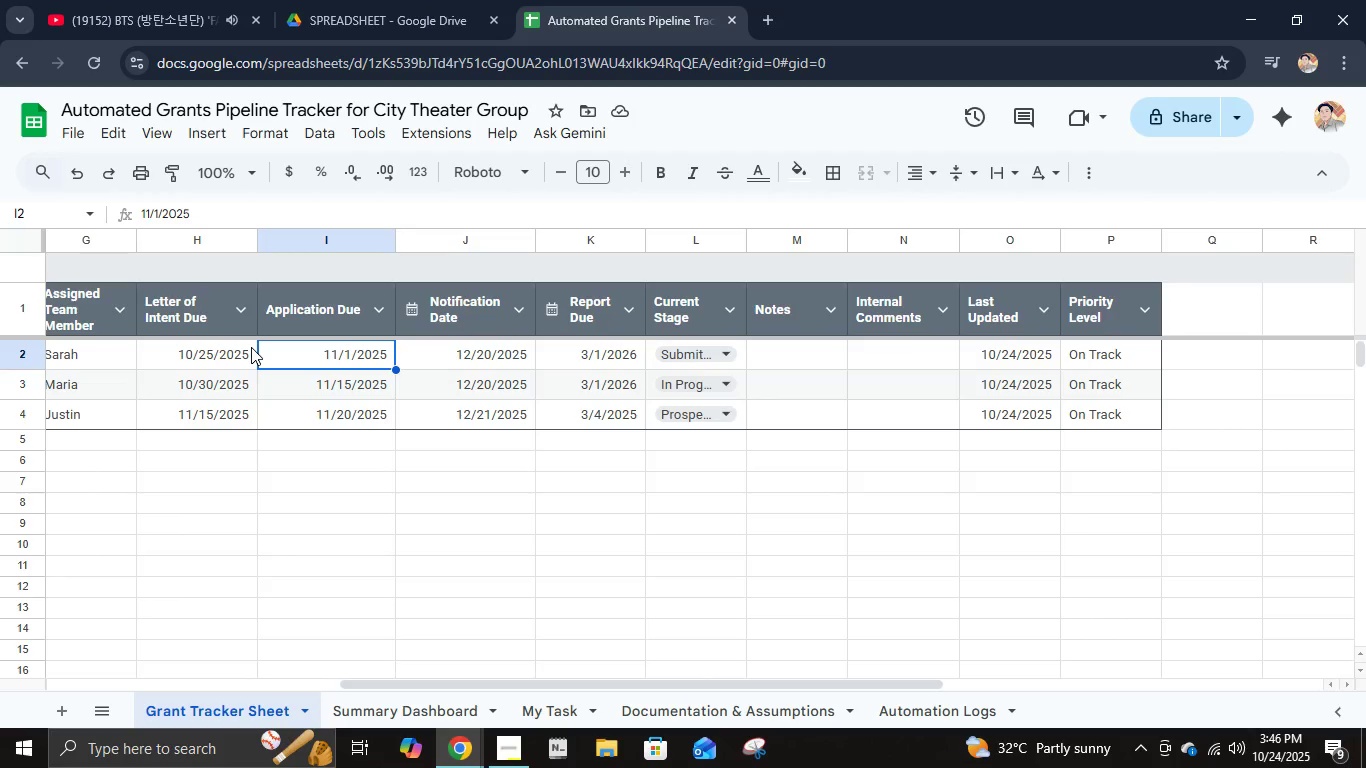 
wait(6.06)
 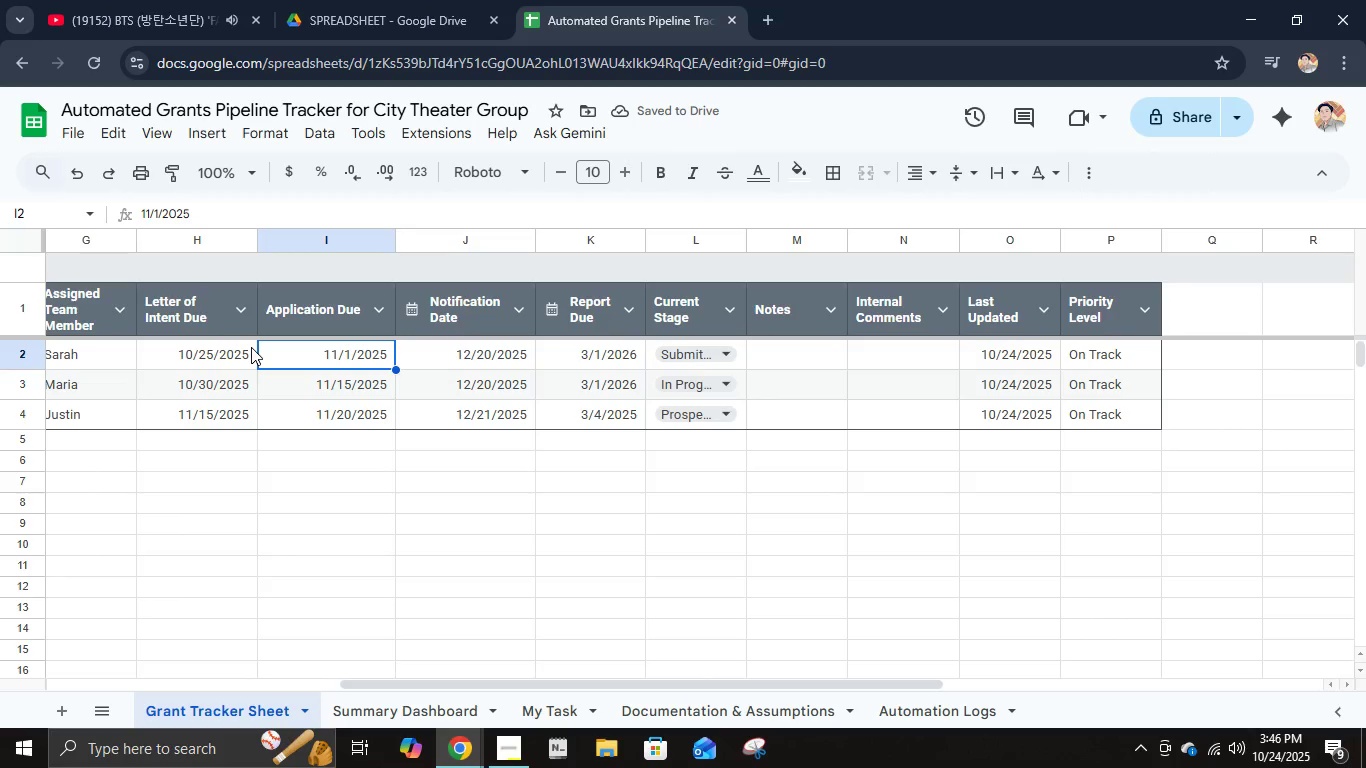 
key(Numpad1)
 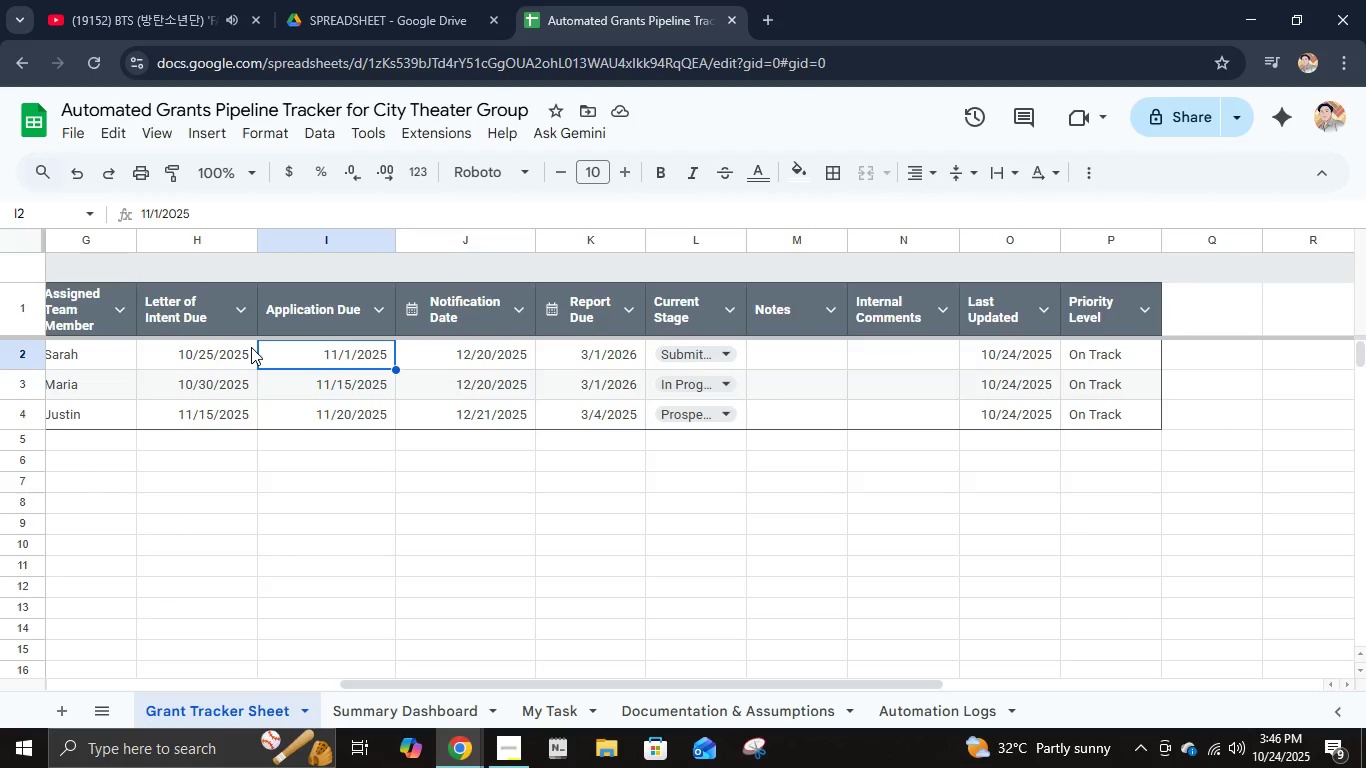 
key(Numpad0)
 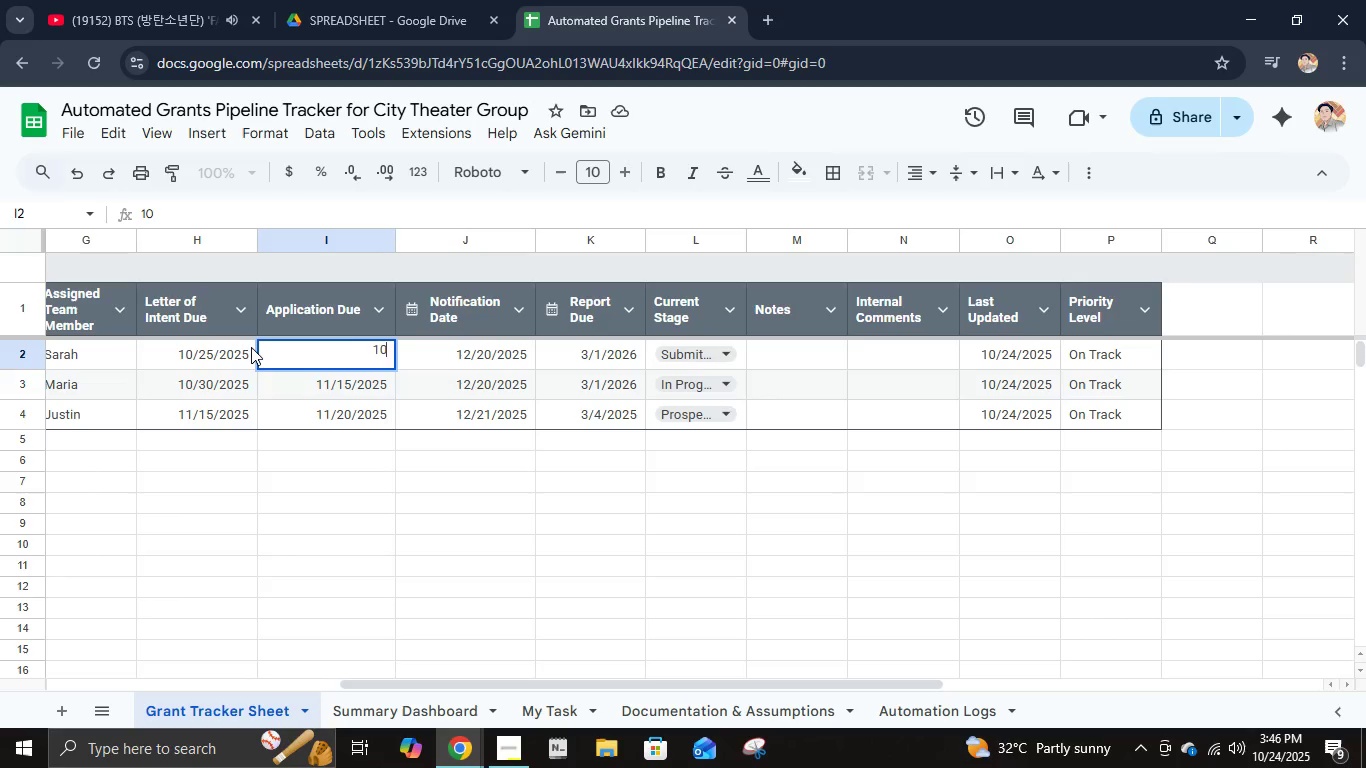 
key(NumpadDivide)
 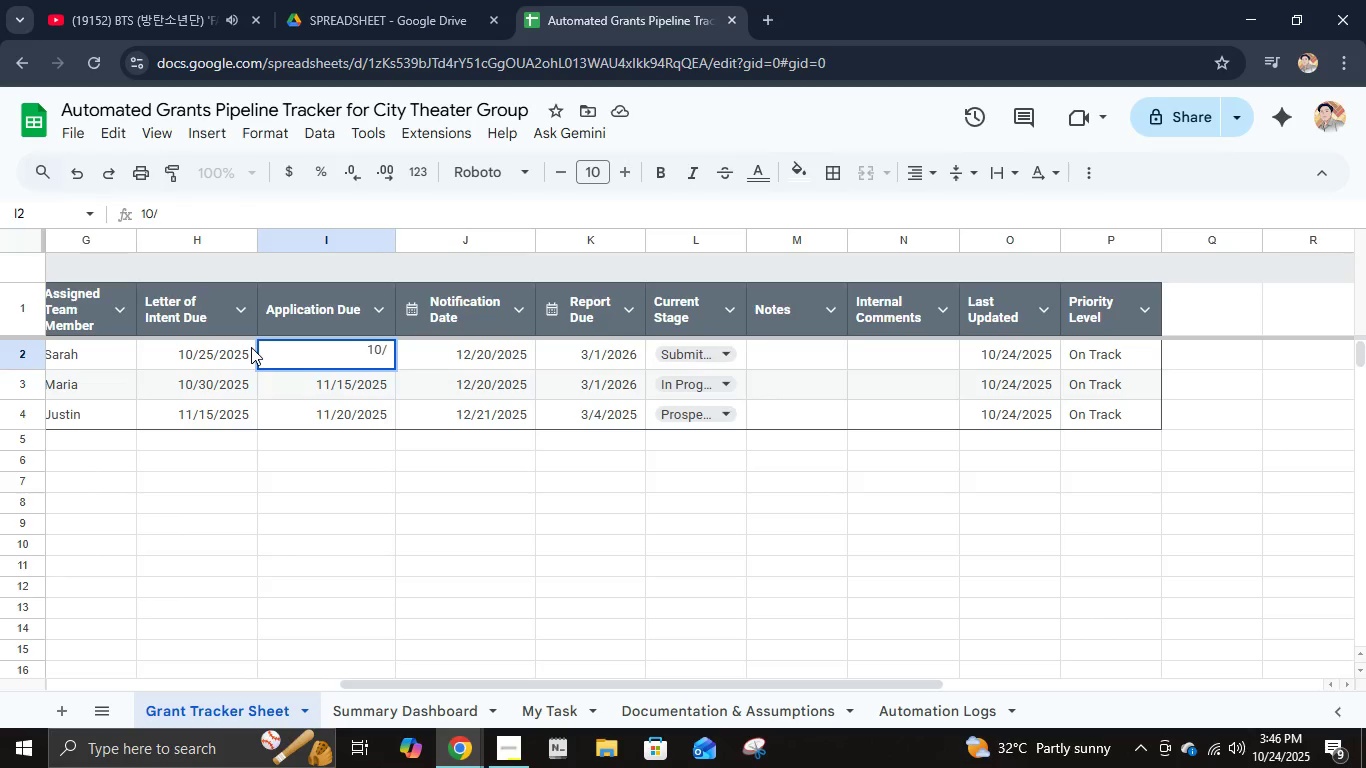 
key(Numpad3)
 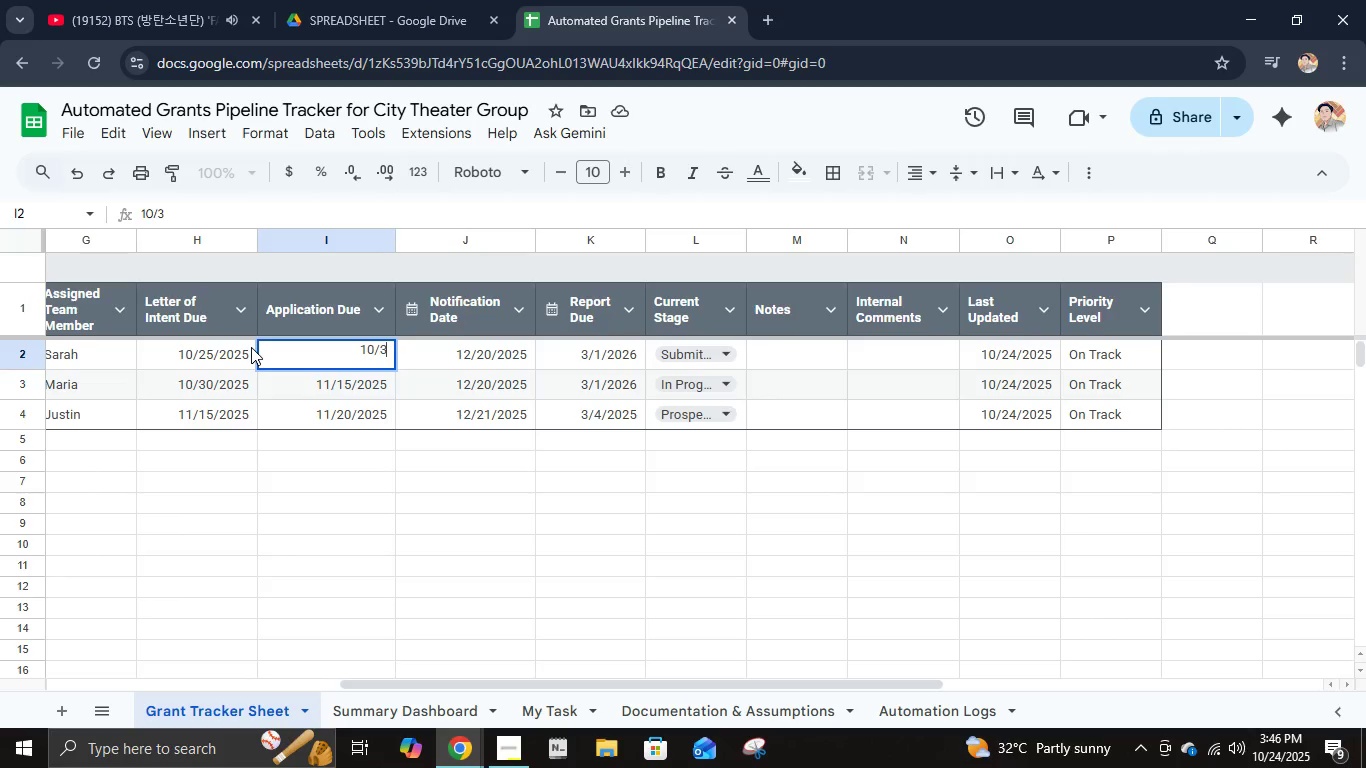 
key(Numpad1)
 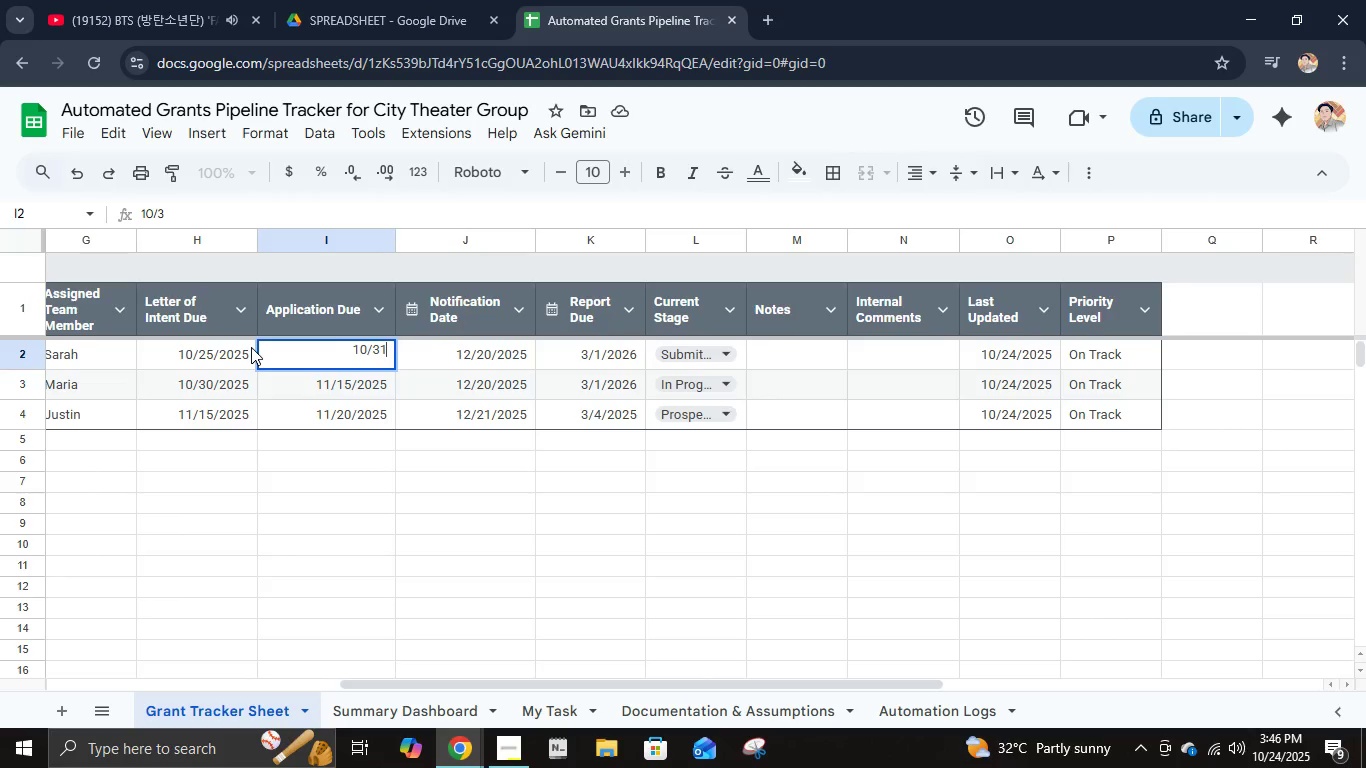 
key(NumpadDivide)
 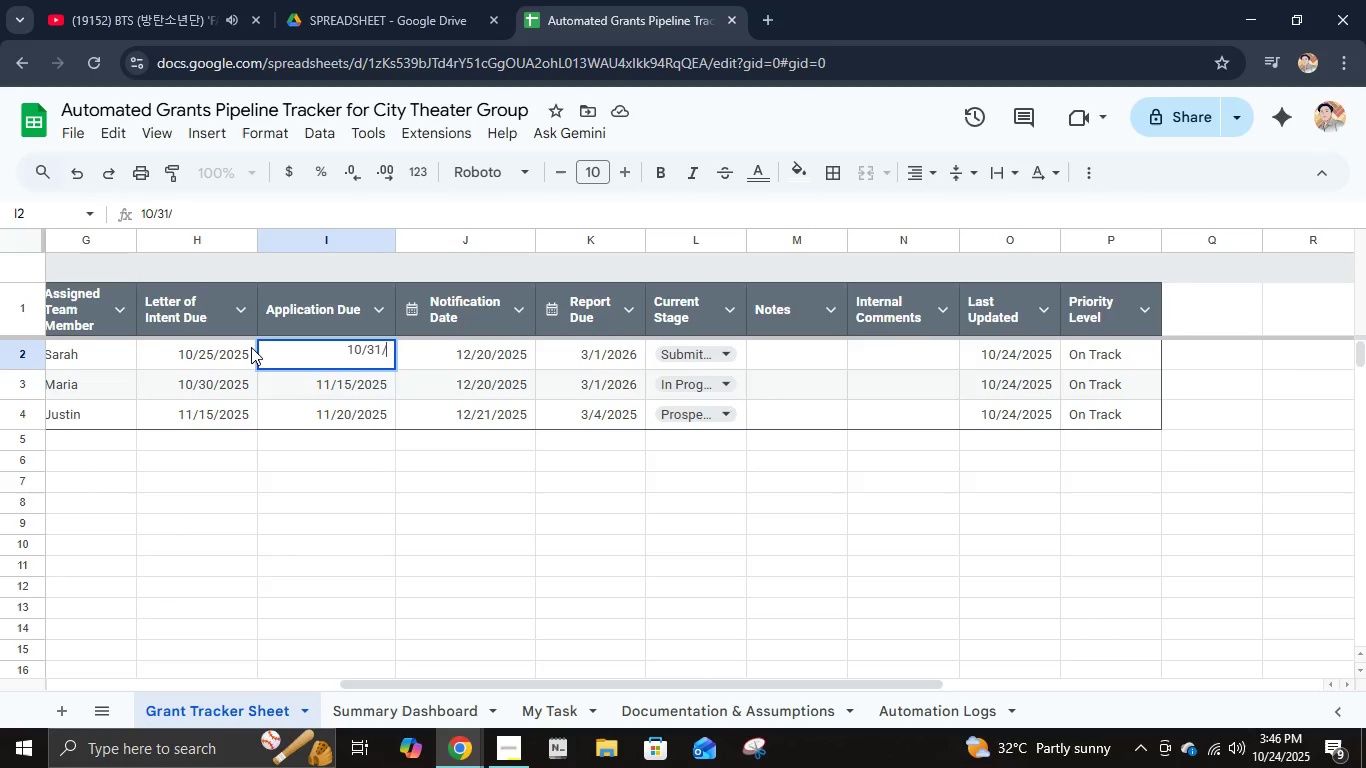 
key(Numpad2)
 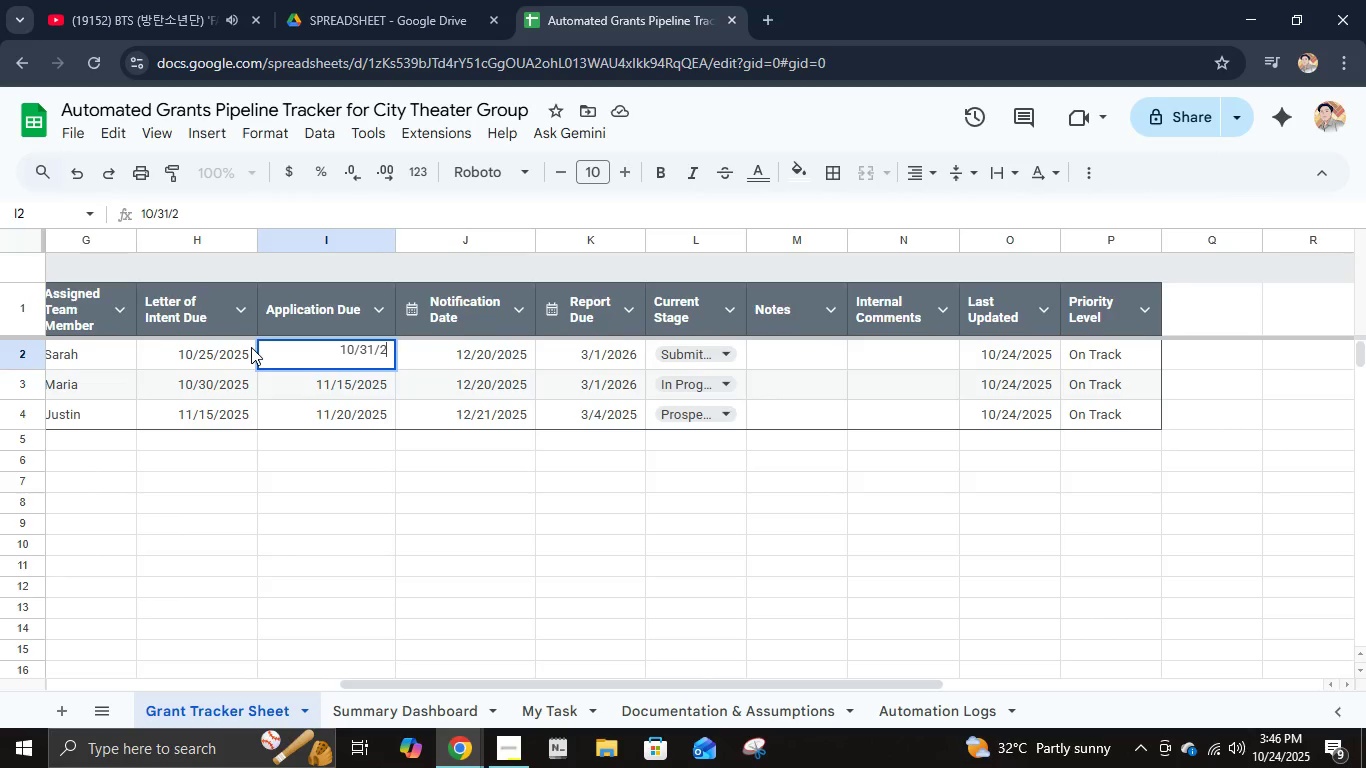 
key(Numpad5)
 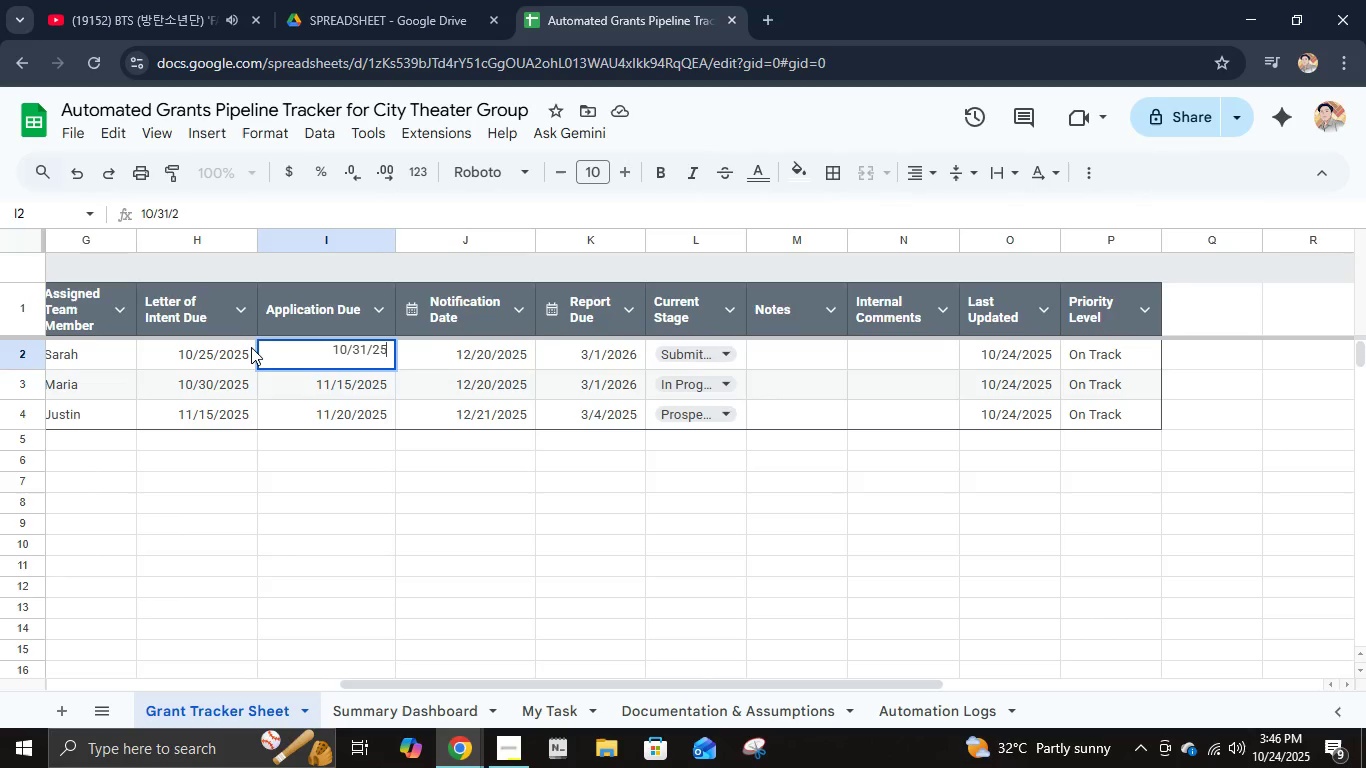 
key(ArrowRight)
 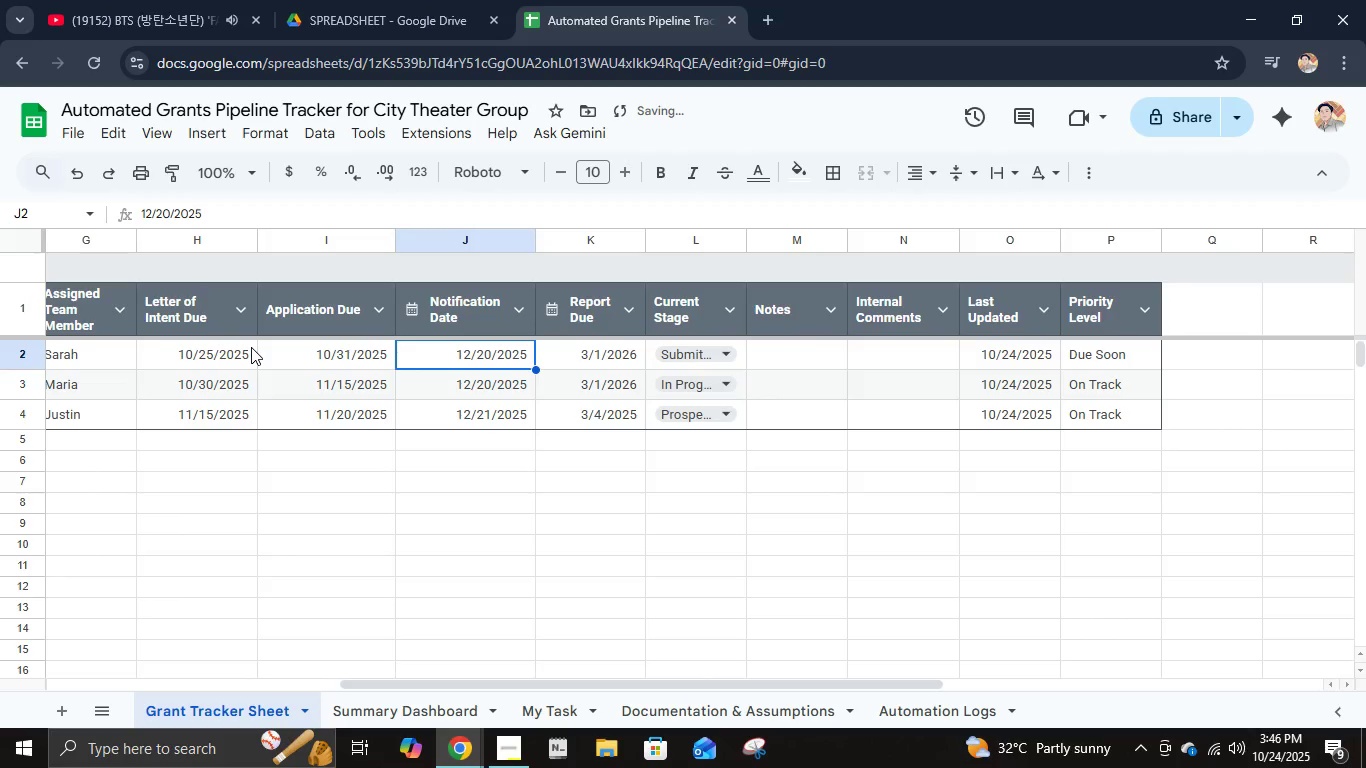 
key(ArrowRight)
 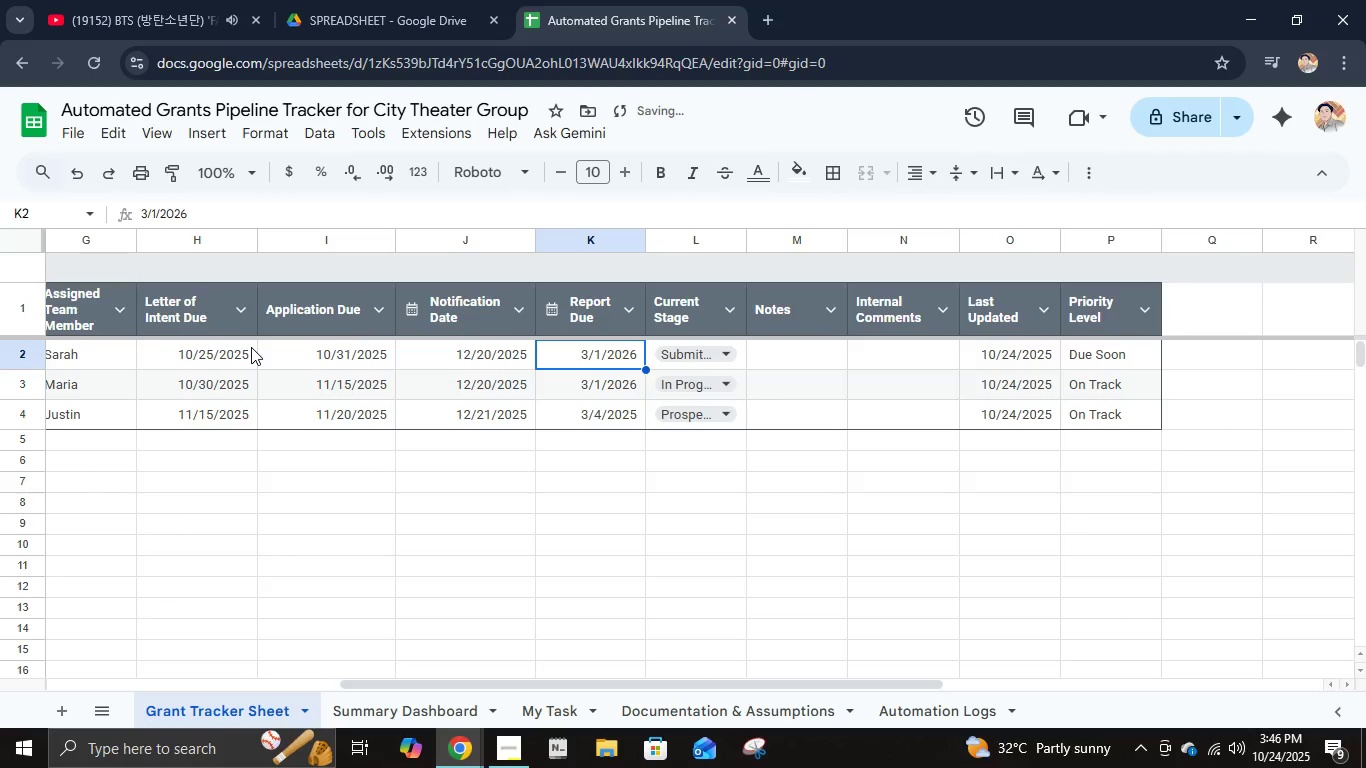 
key(ArrowDown)
 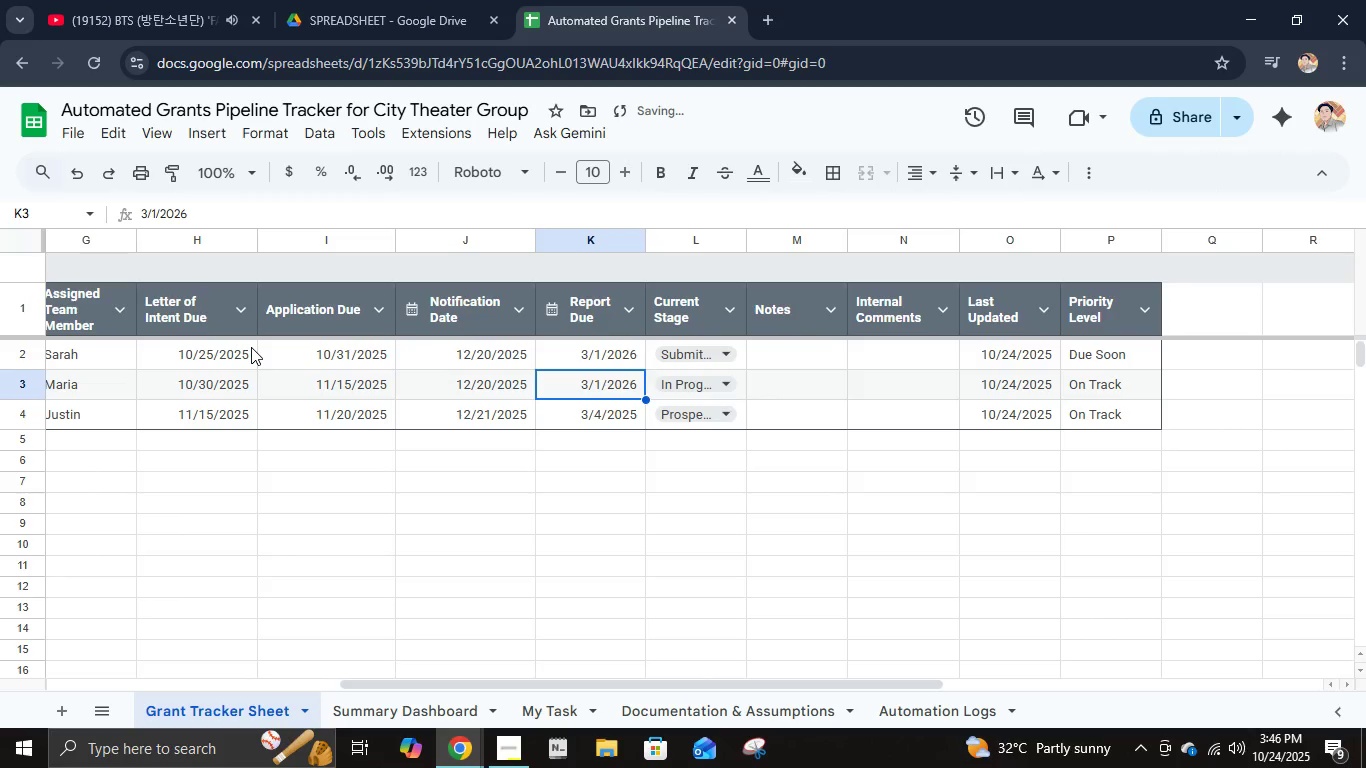 
key(ArrowDown)
 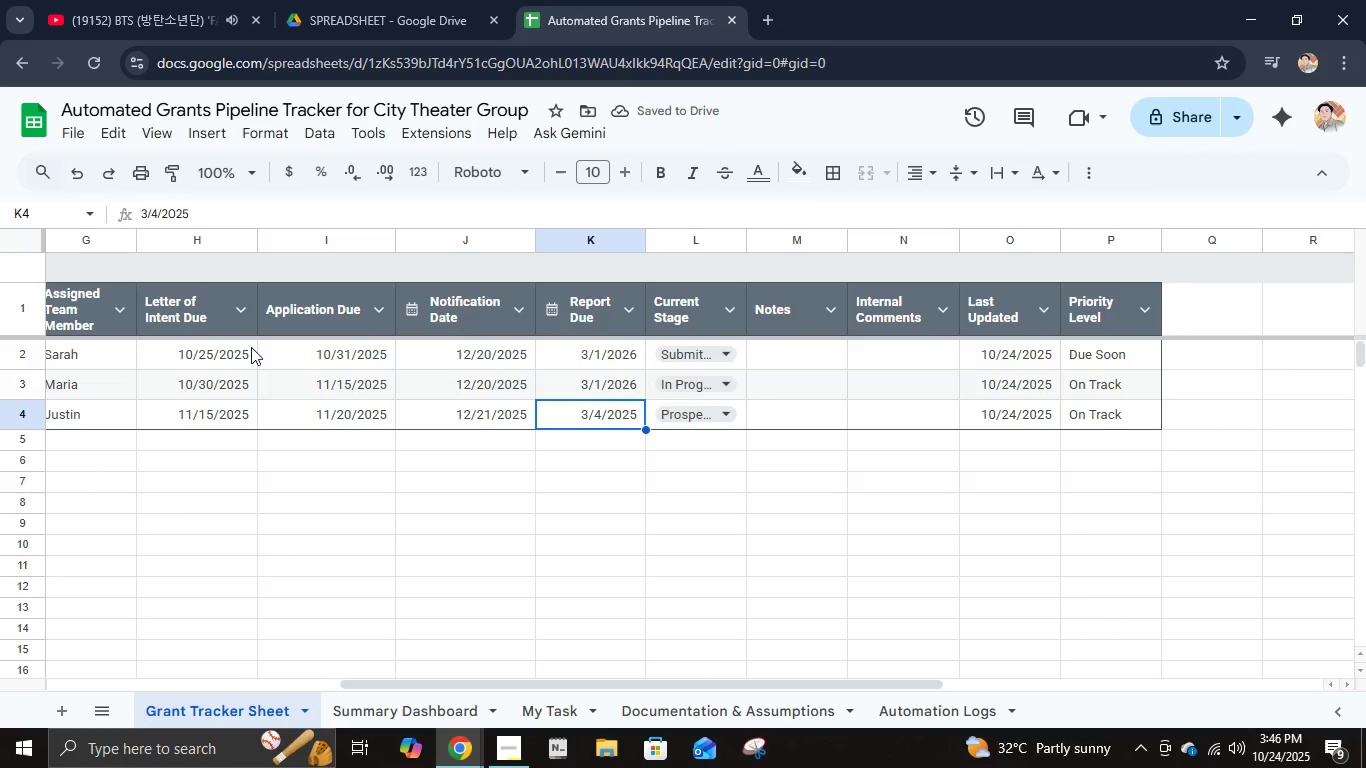 
key(ArrowUp)
 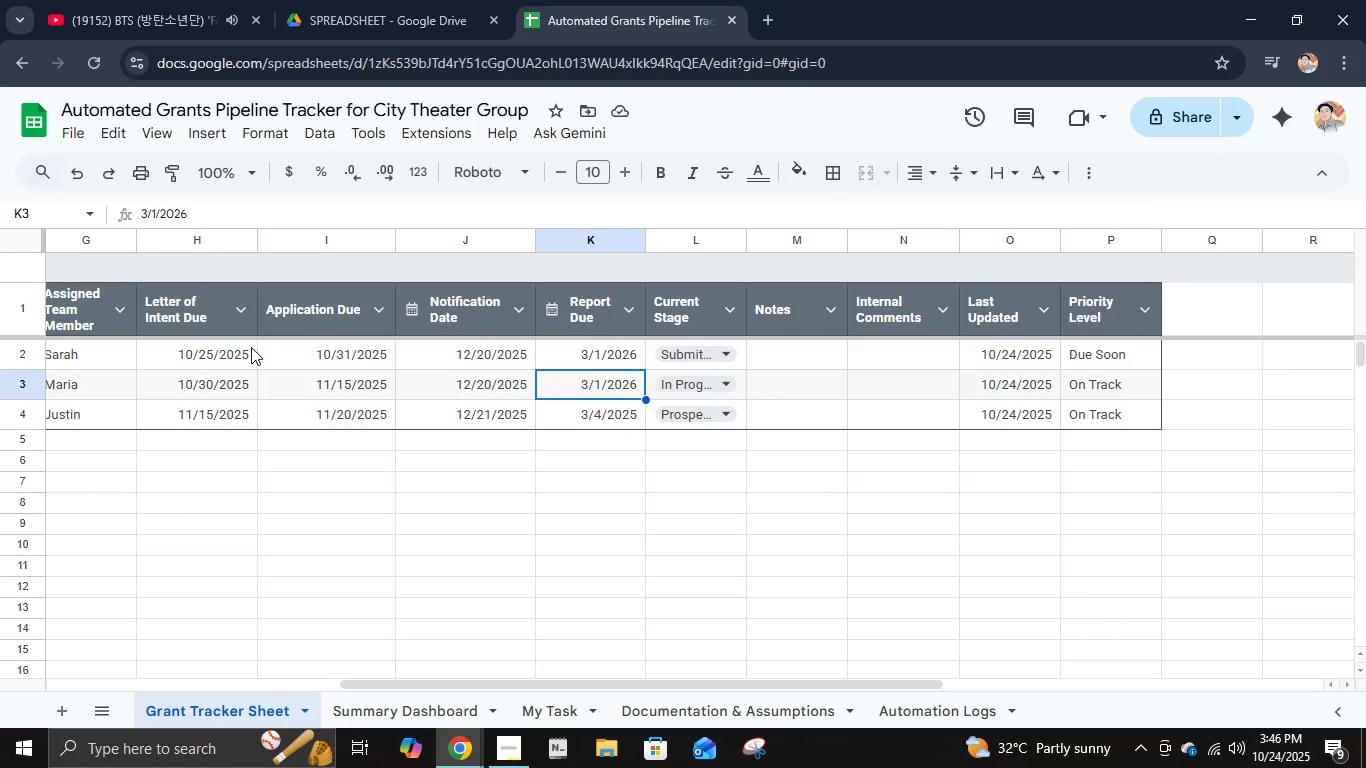 
key(ArrowUp)
 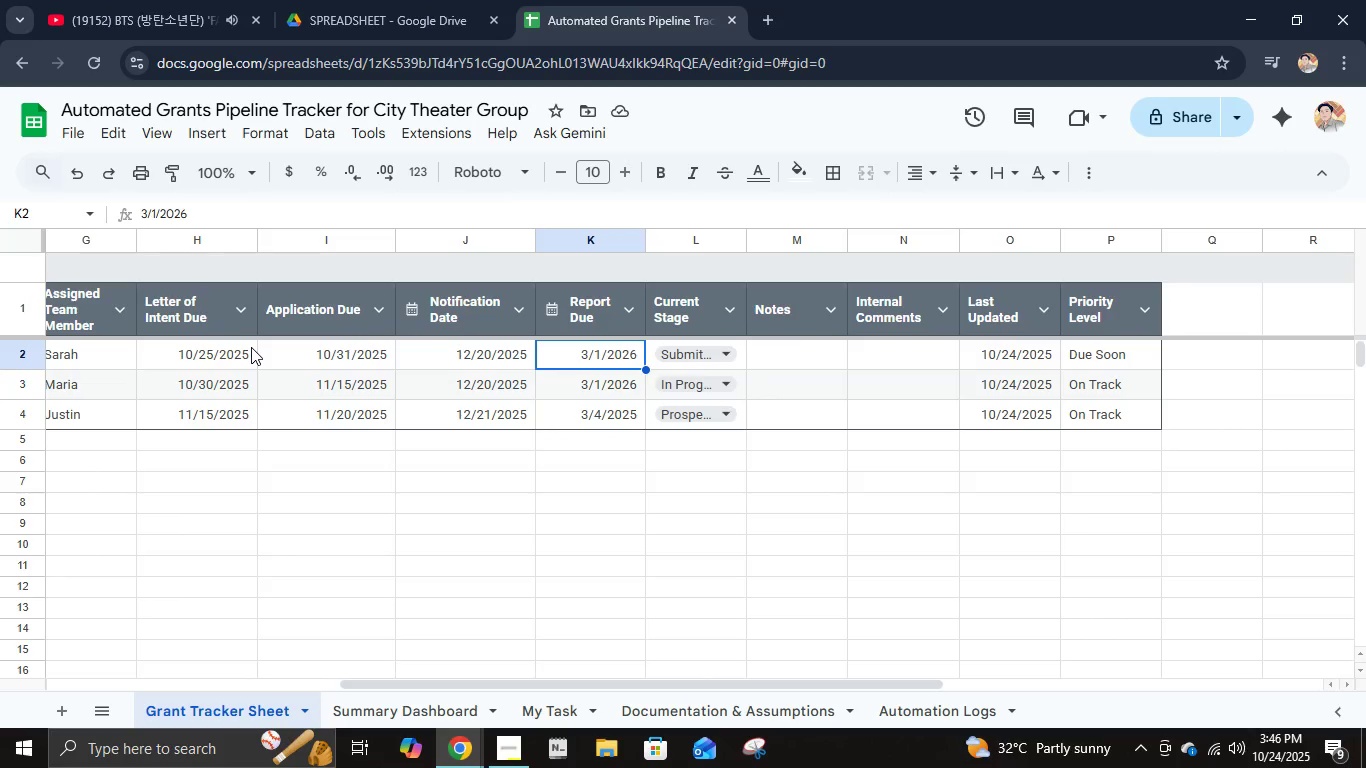 
key(ArrowRight)
 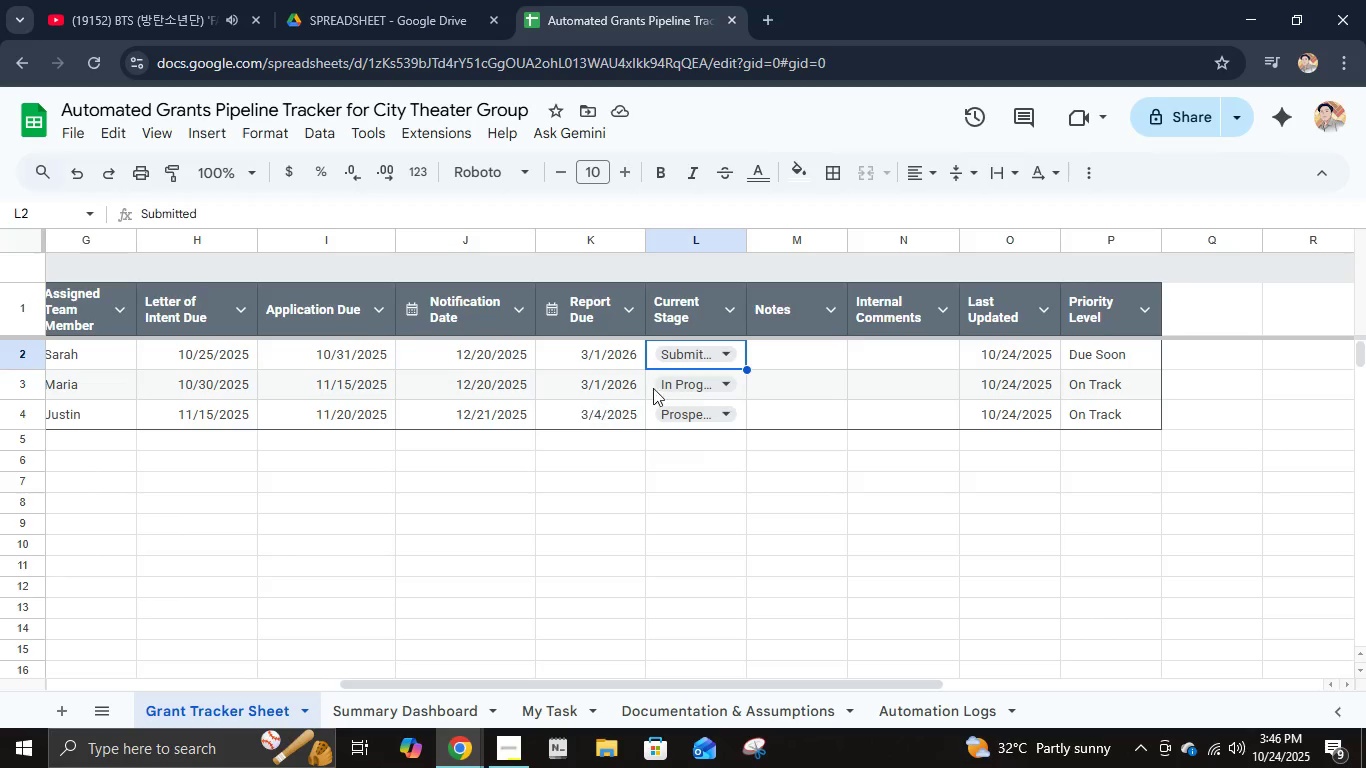 
left_click([706, 350])
 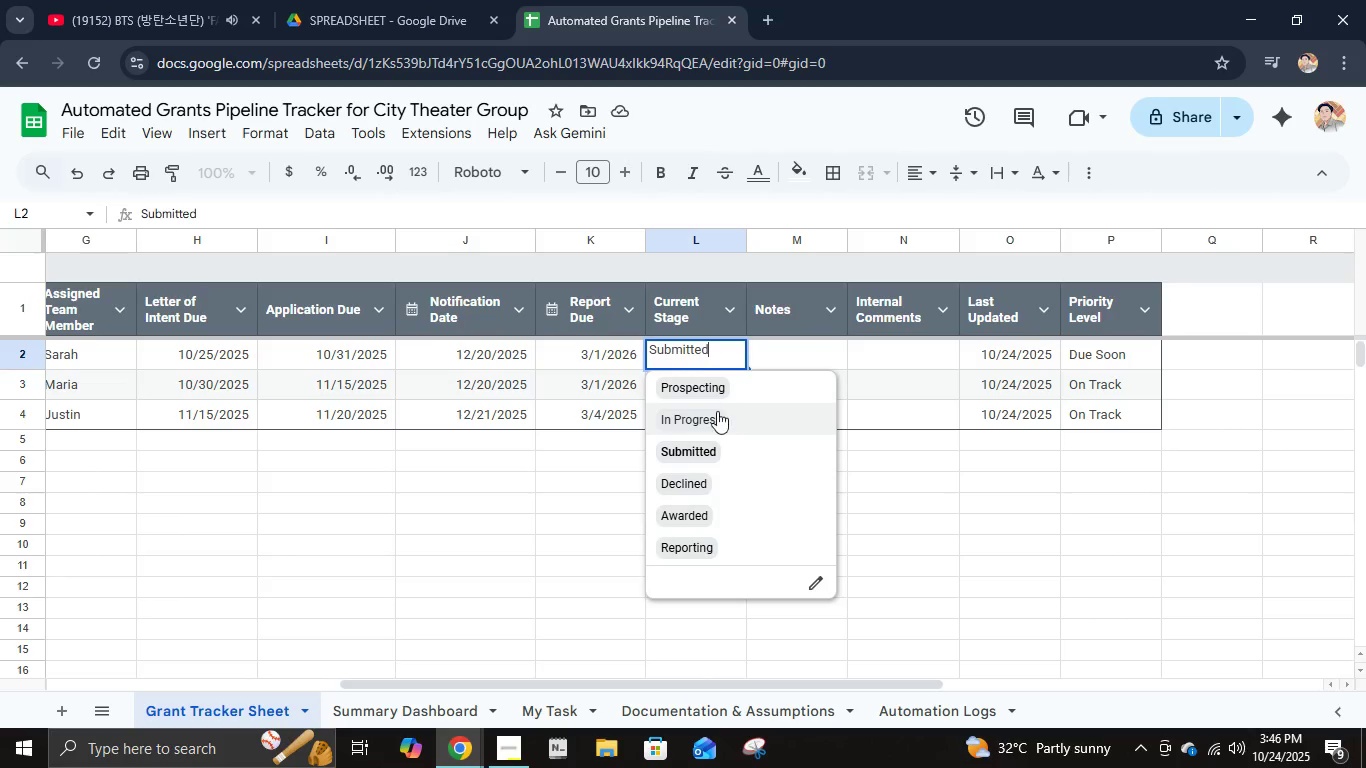 
left_click([717, 412])
 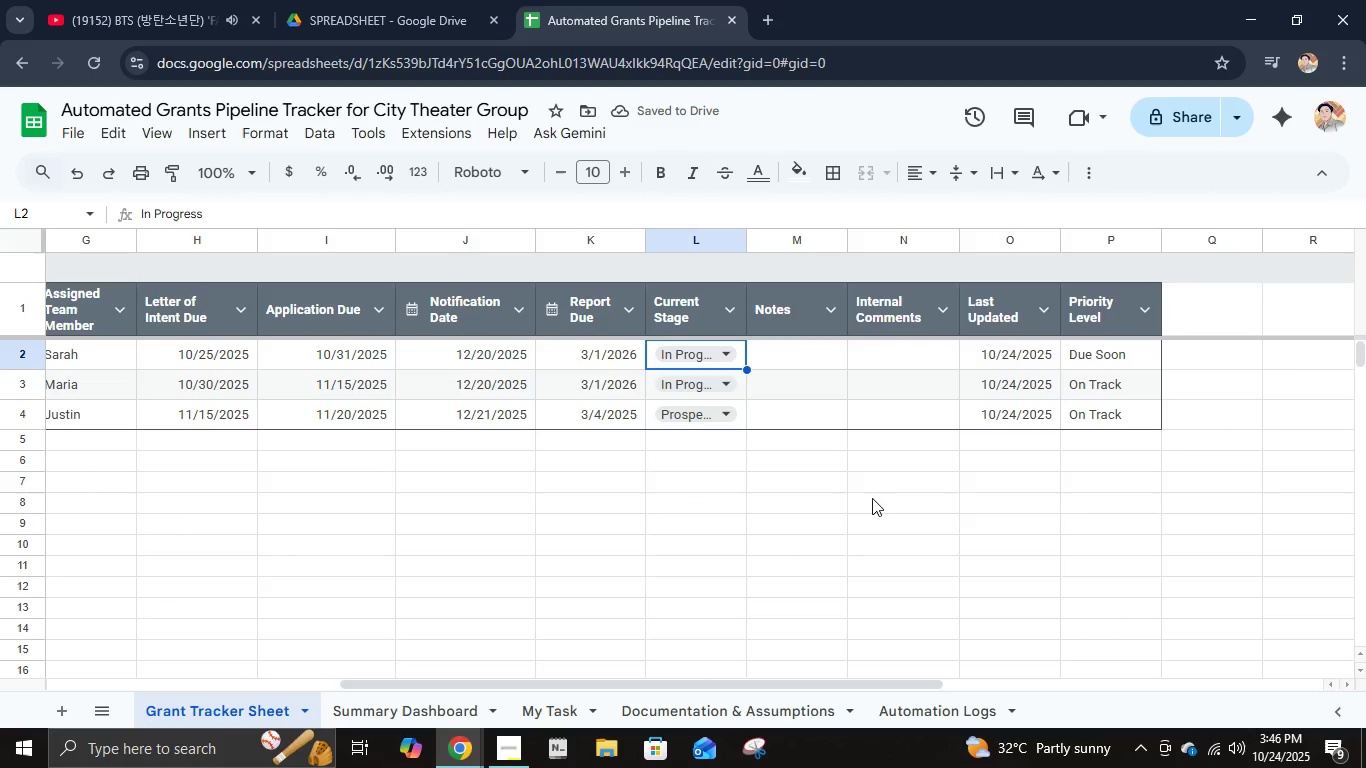 
wait(8.48)
 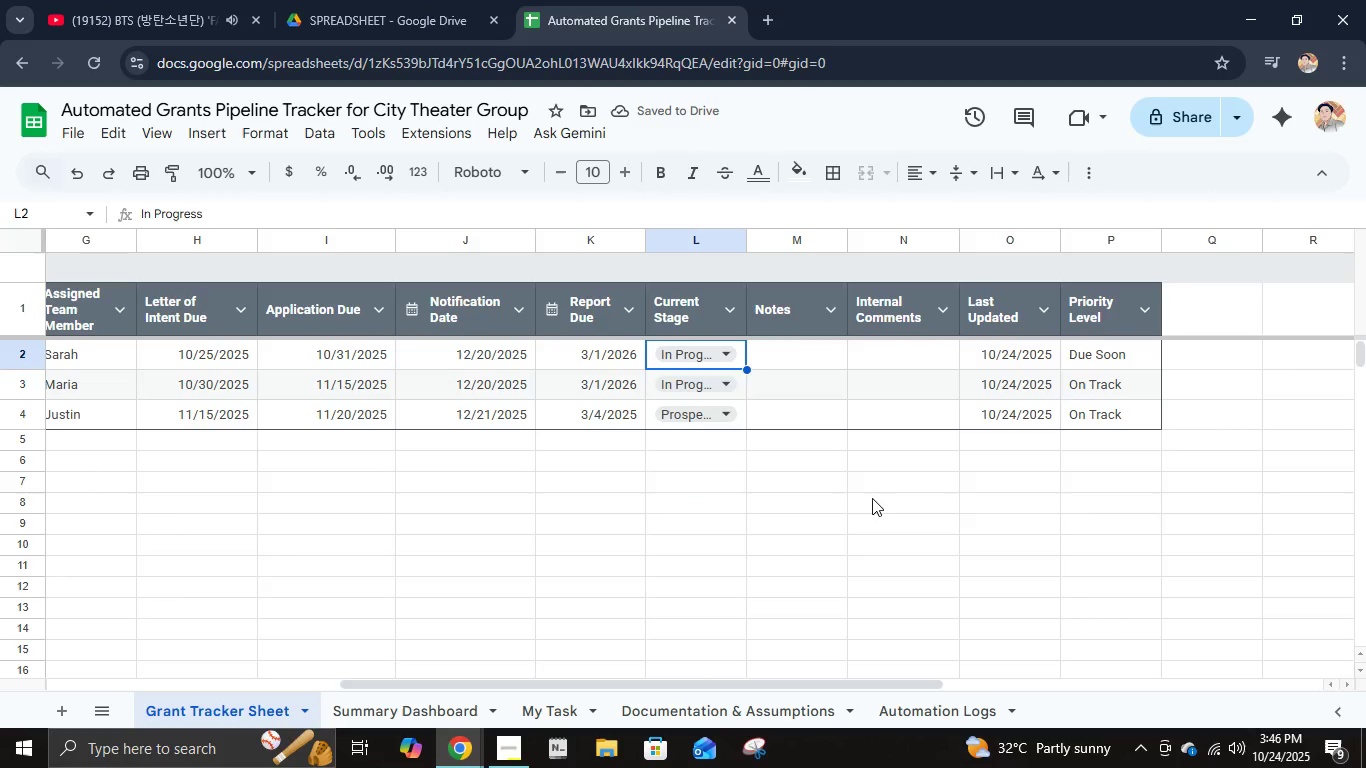 
left_click([333, 537])
 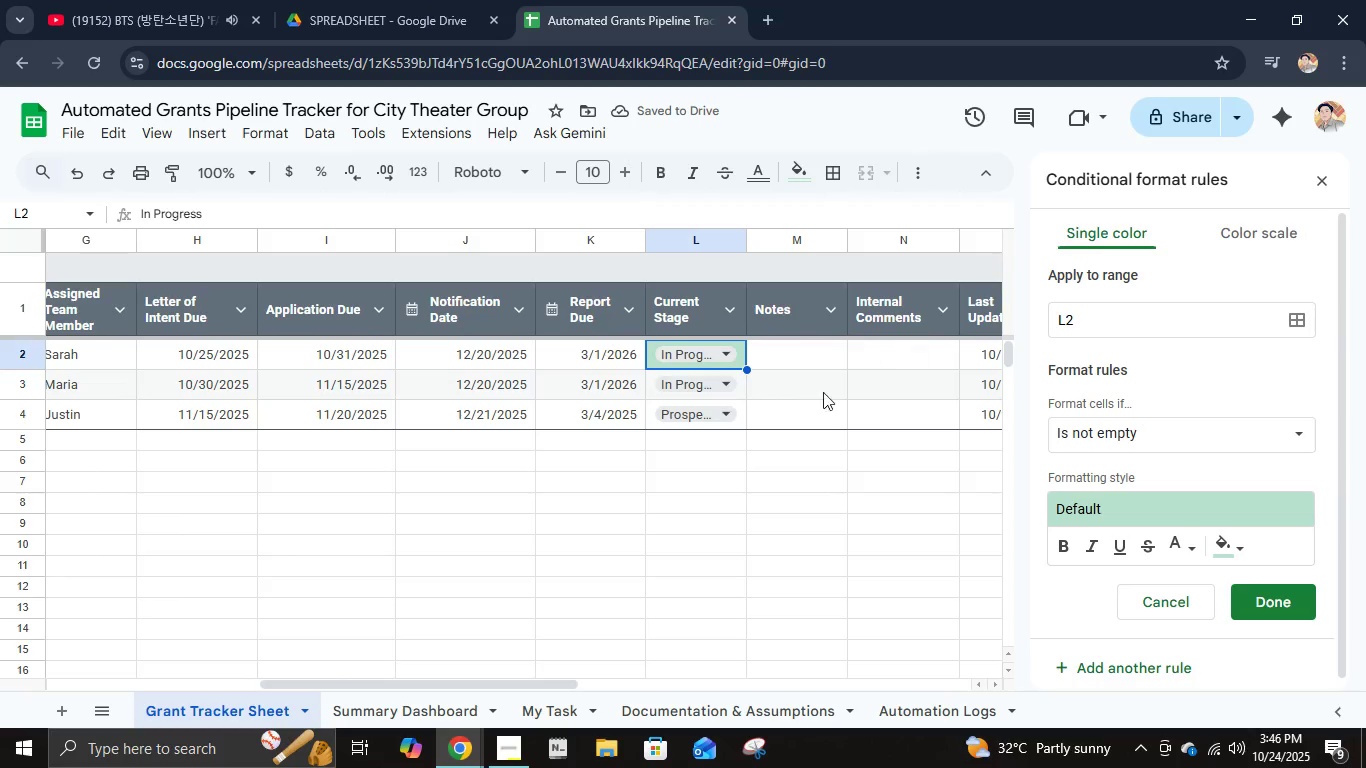 
left_click_drag(start_coordinate=[465, 679], to_coordinate=[618, 711])
 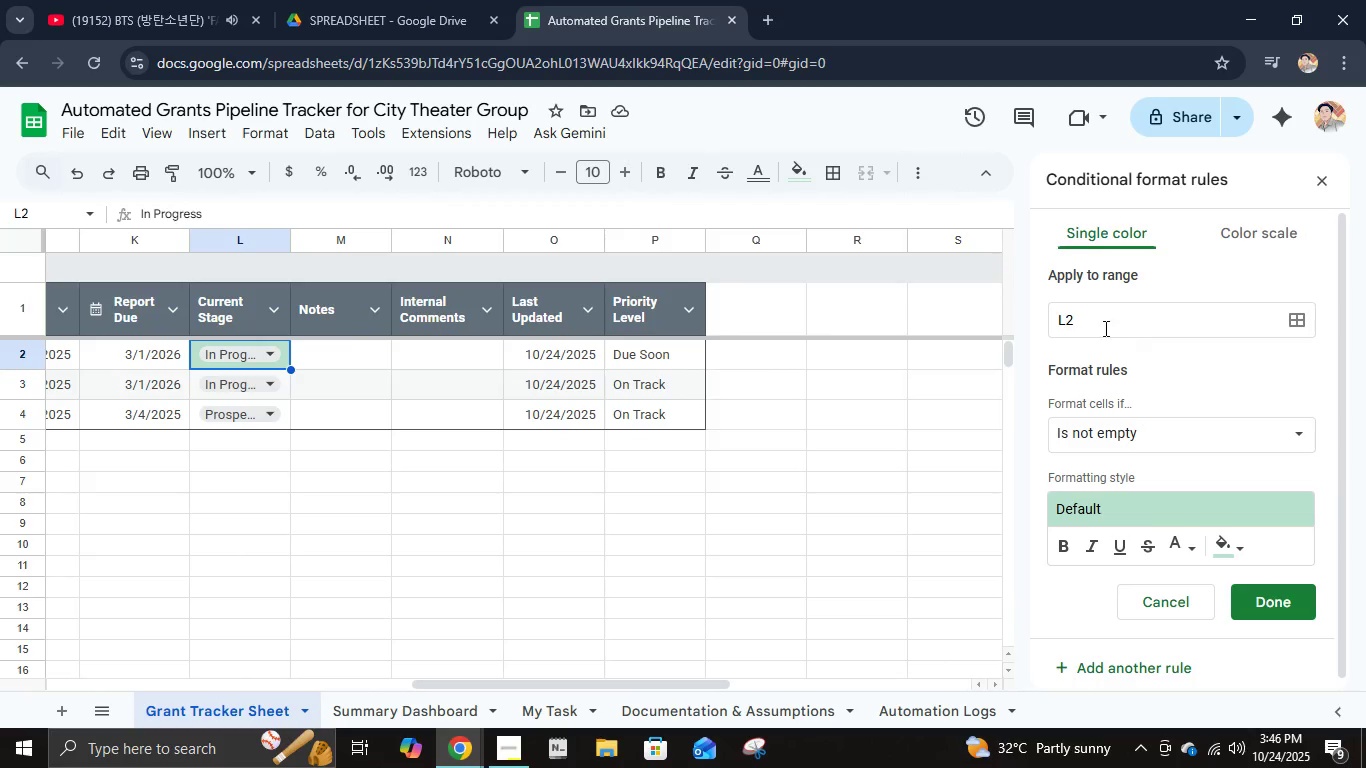 
left_click([1060, 317])
 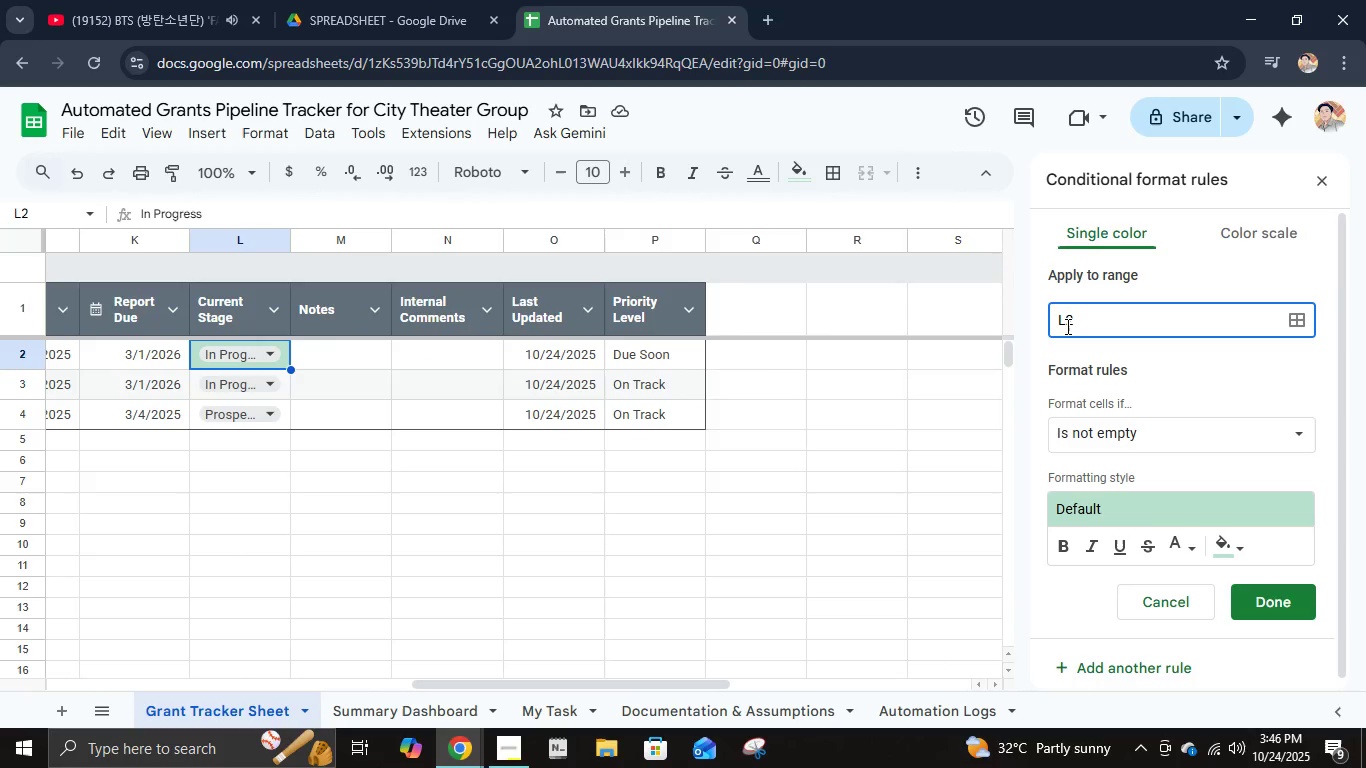 
key(Shift+A)
 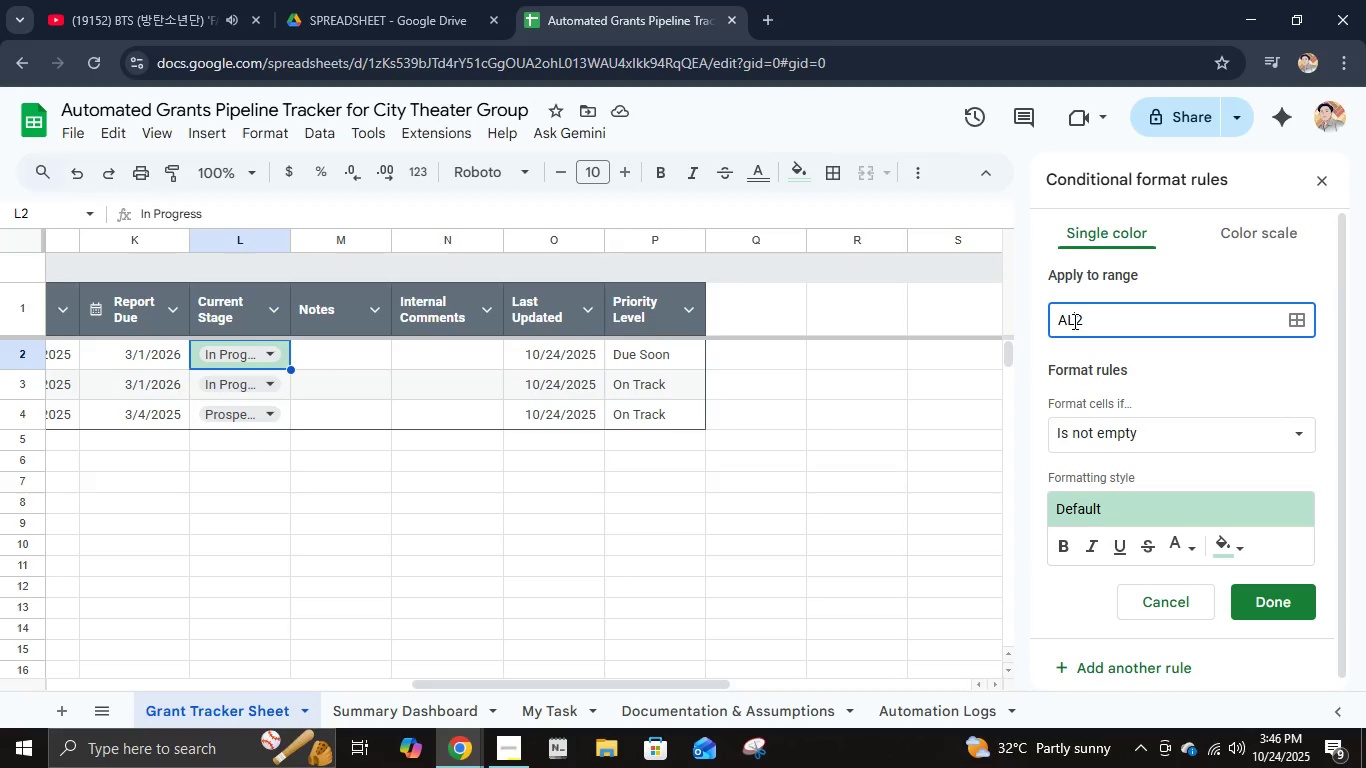 
left_click([1073, 321])
 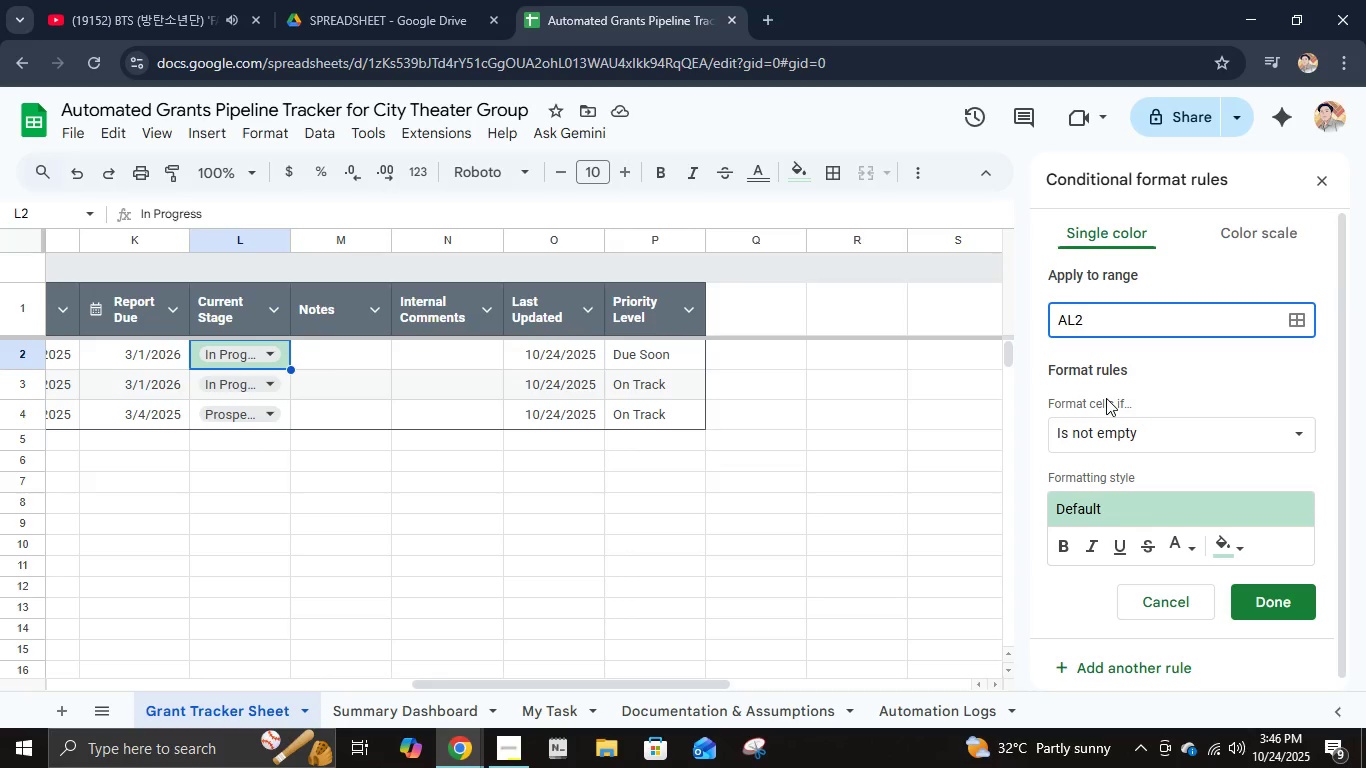 
key(Backspace)
 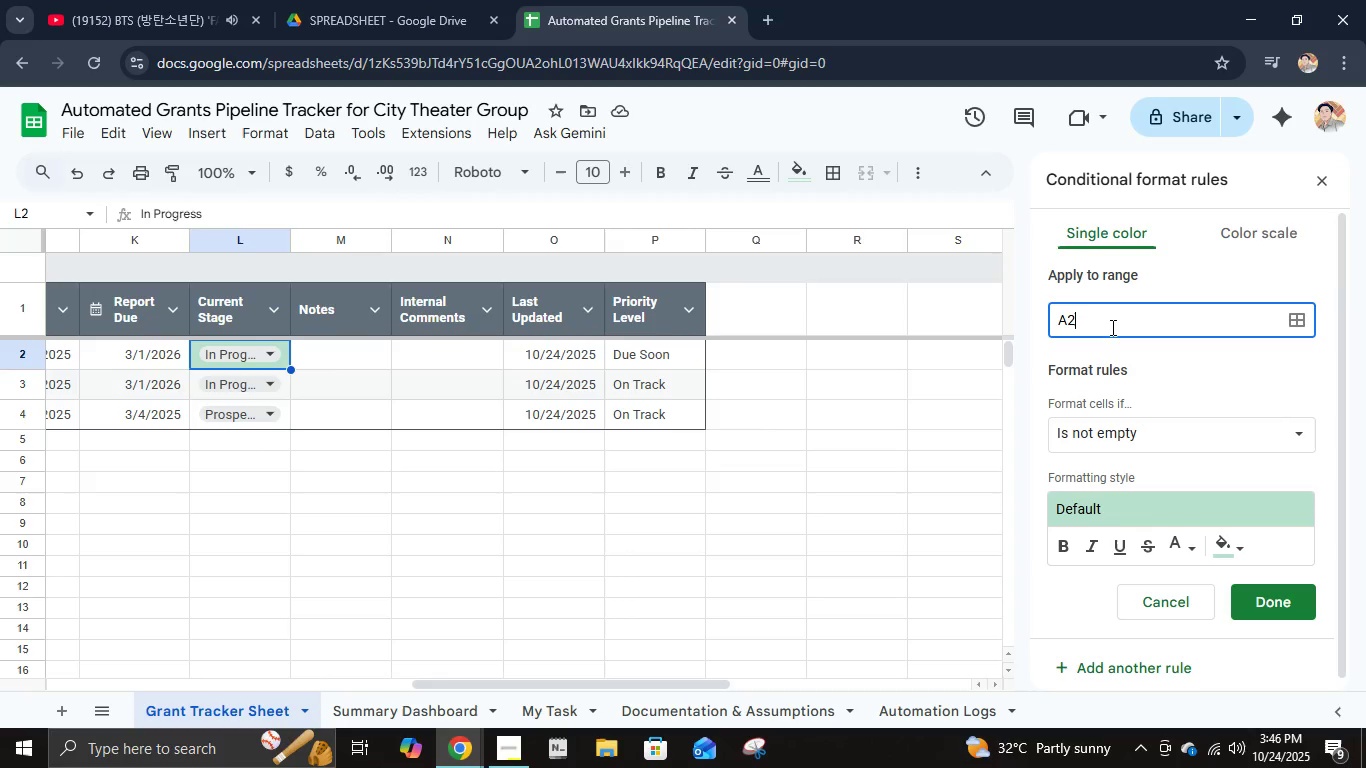 
left_click([1111, 327])
 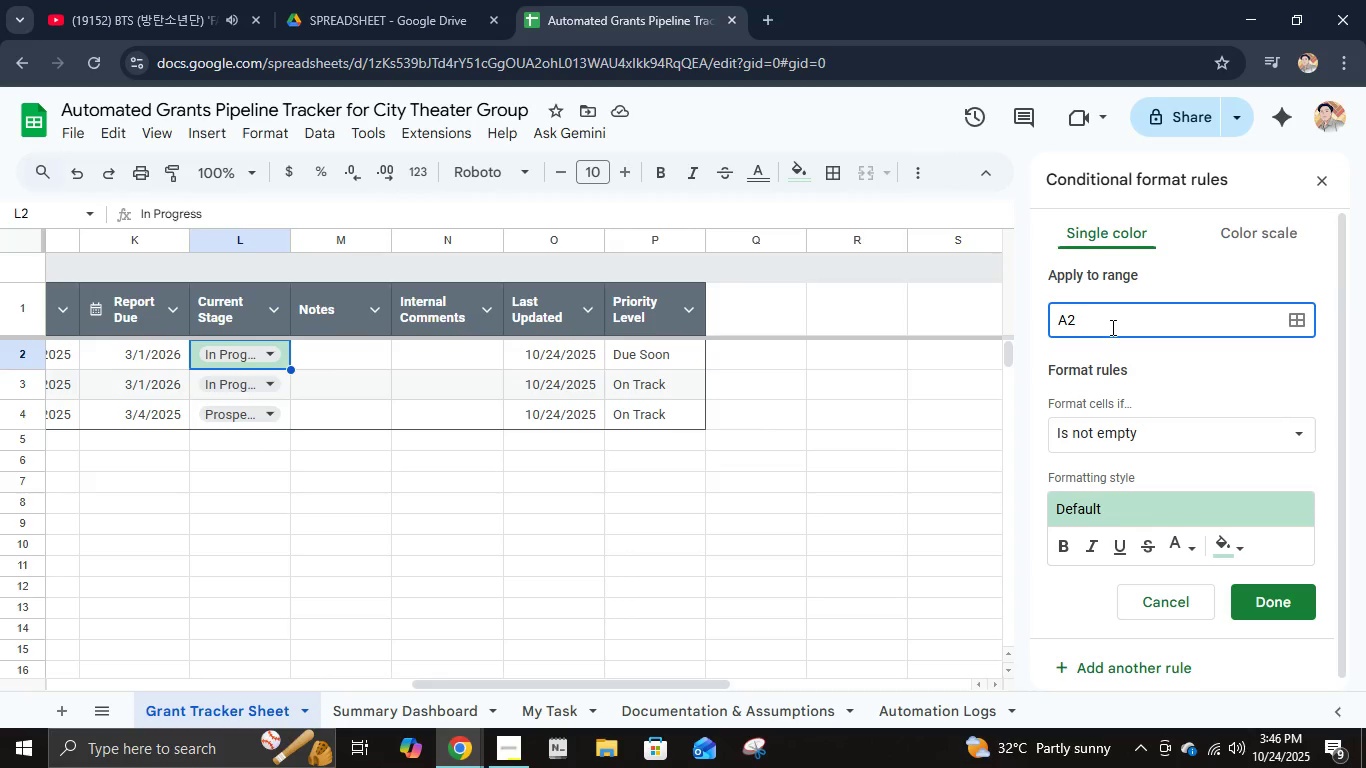 
key(Shift+ShiftRight)
 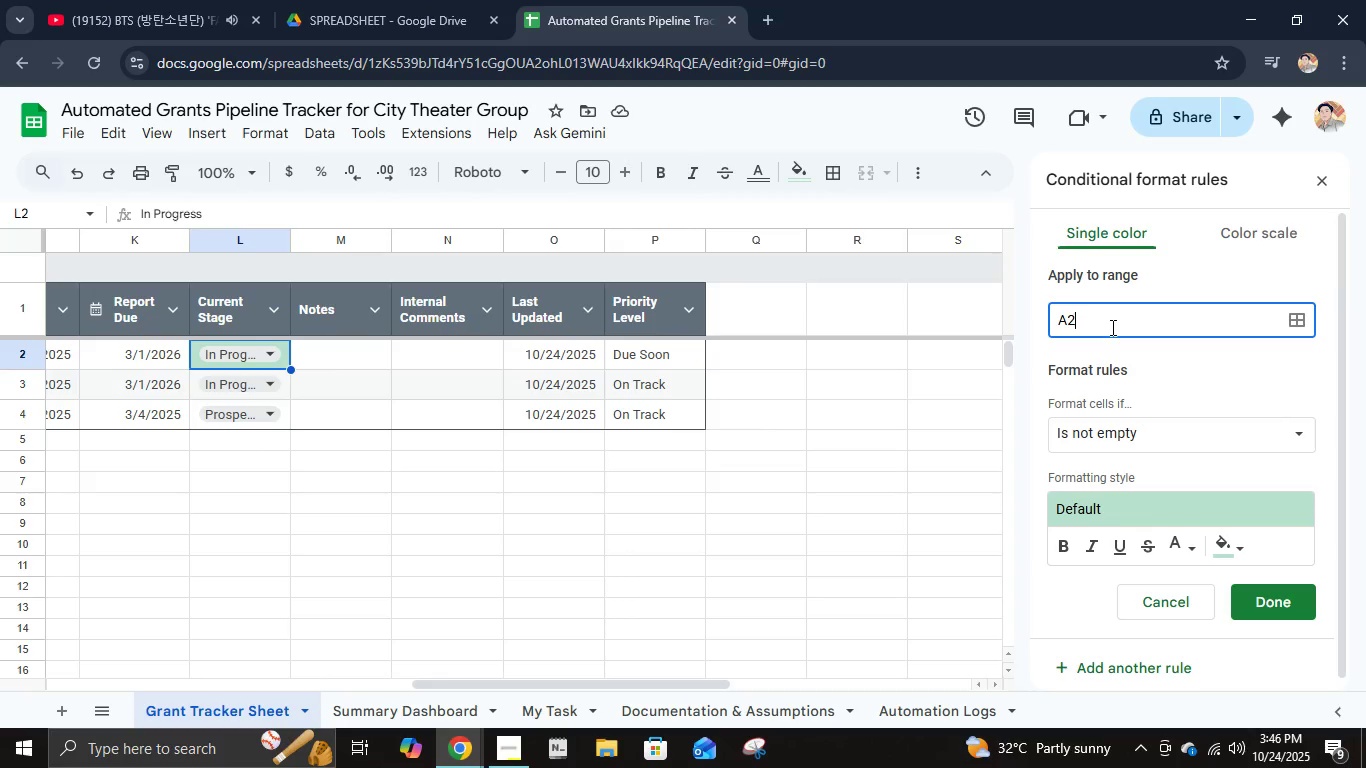 
key(Shift+Semicolon)
 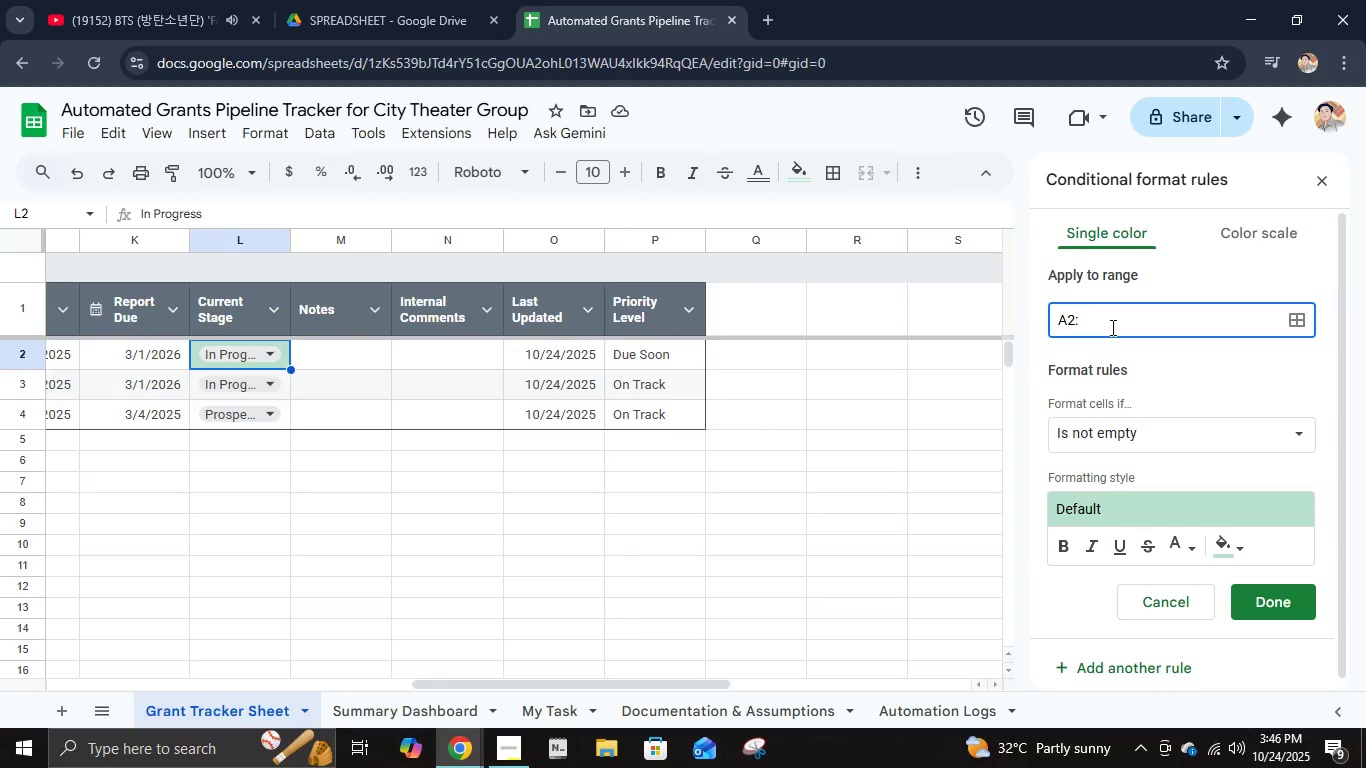 
key(Shift+ShiftRight)
 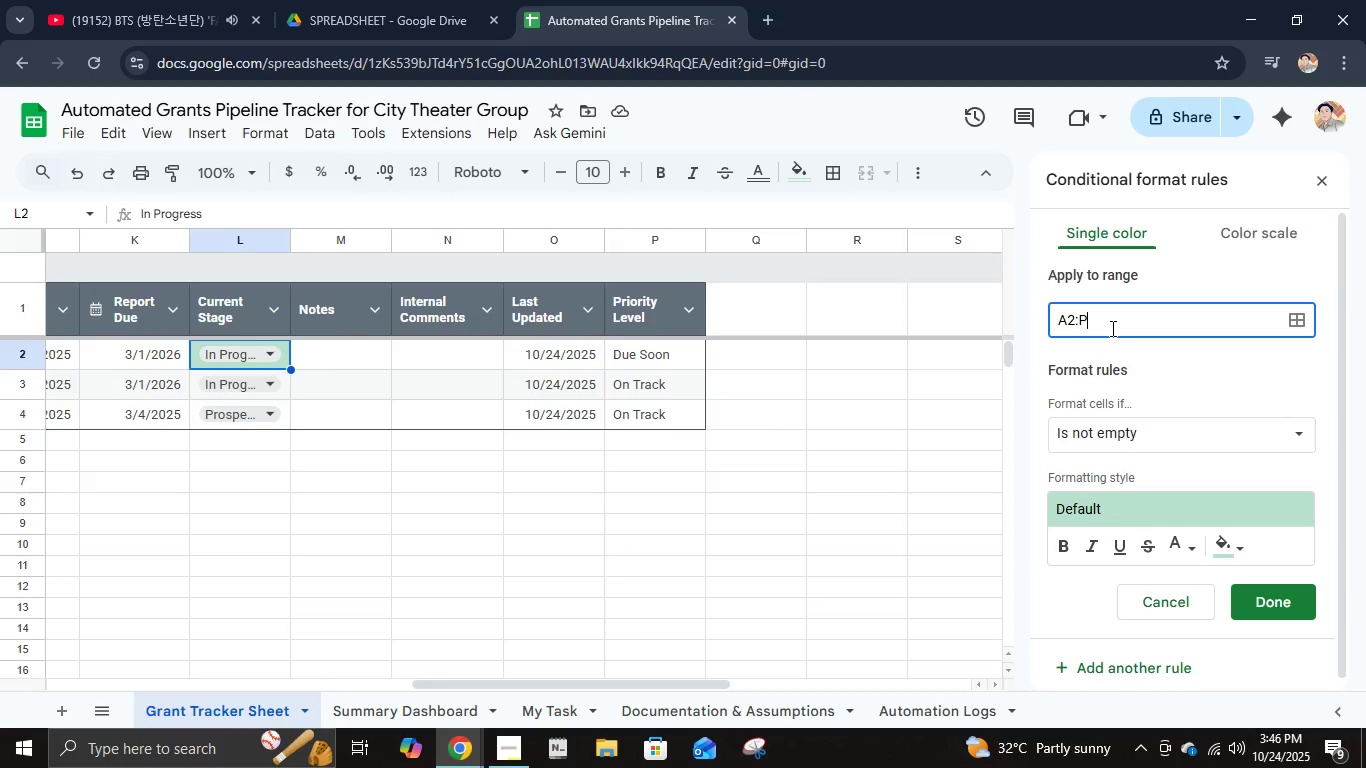 
key(Shift+P)
 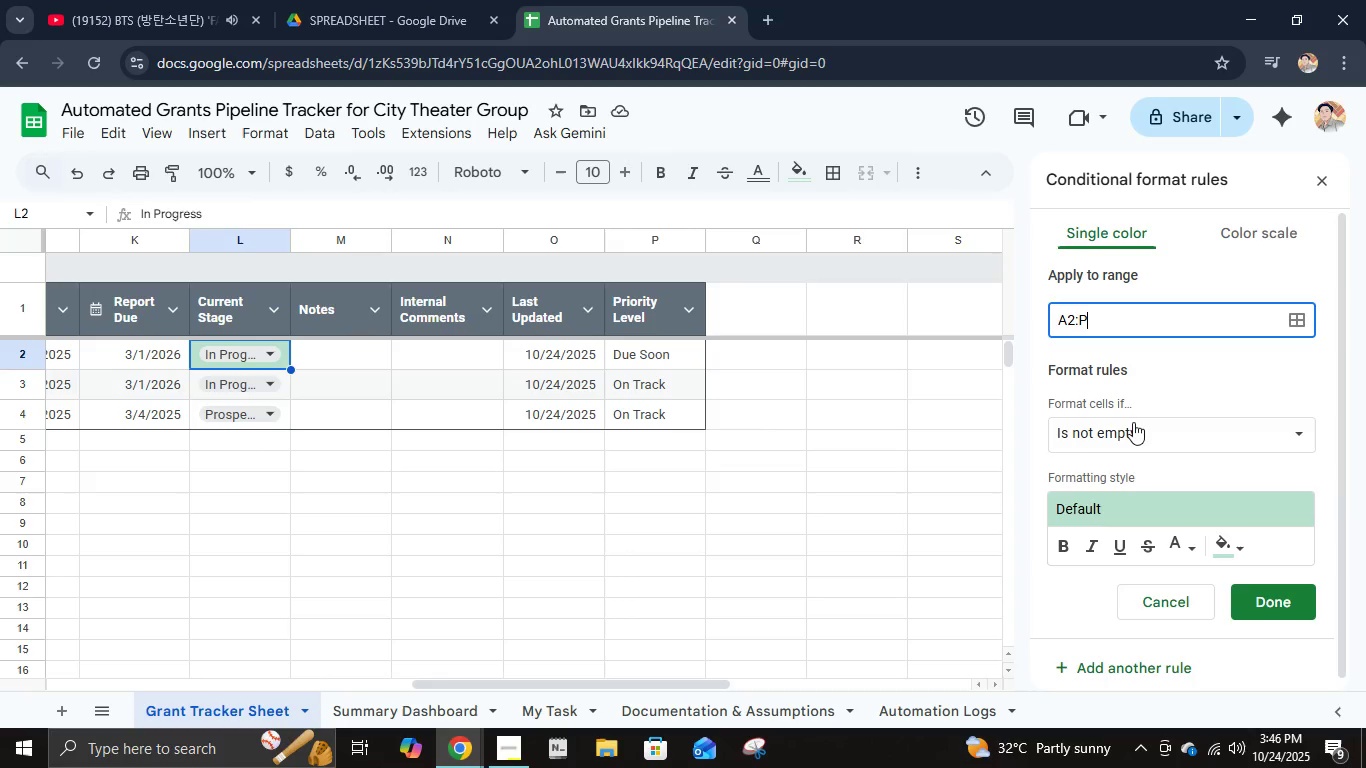 
left_click([1133, 422])
 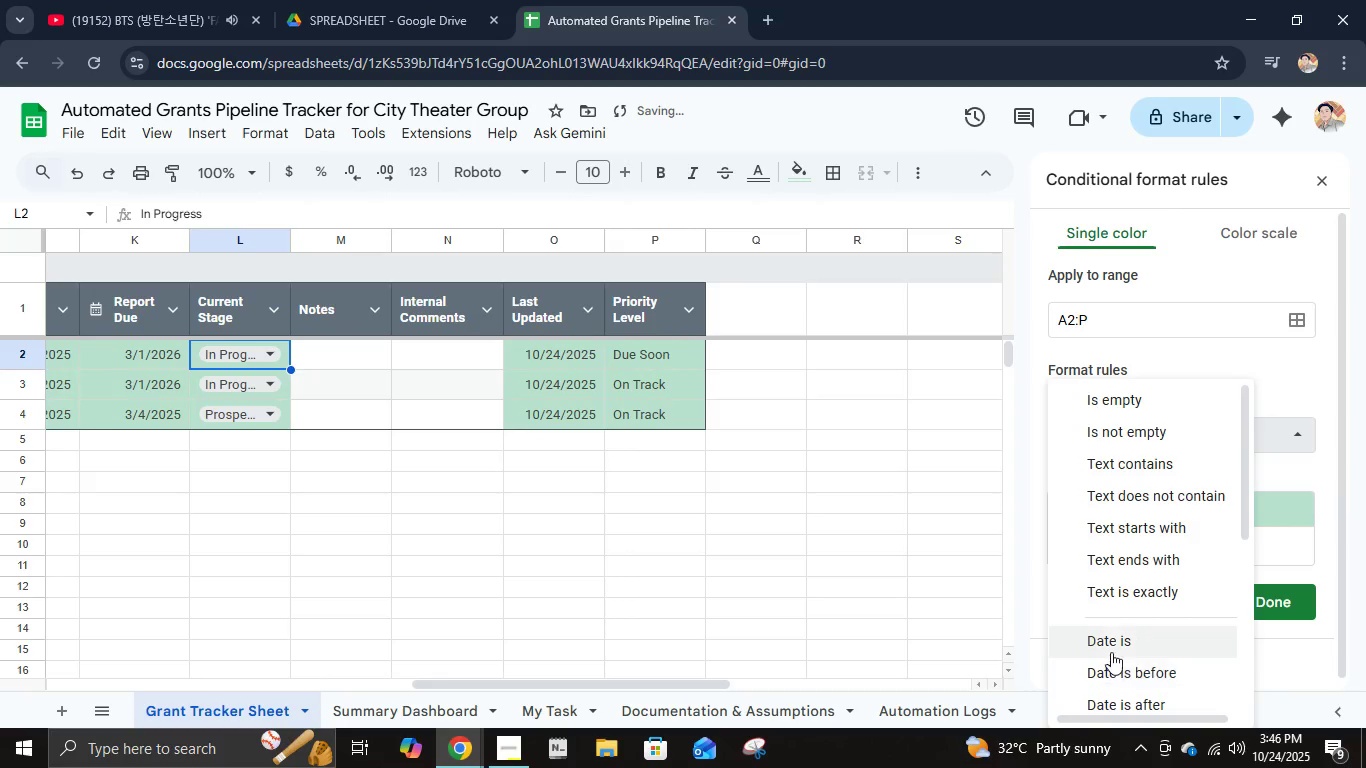 
scroll: coordinate [1113, 650], scroll_direction: down, amount: 9.0
 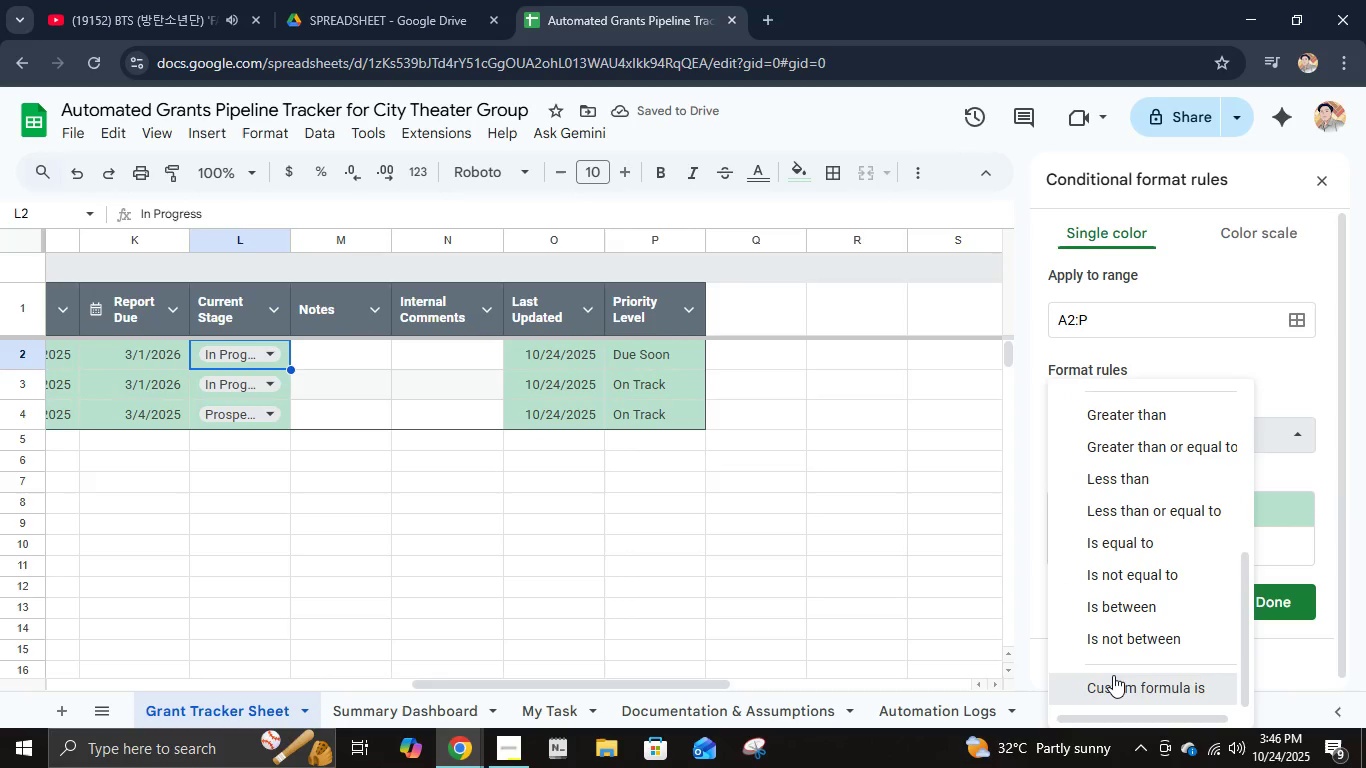 
left_click([1113, 675])
 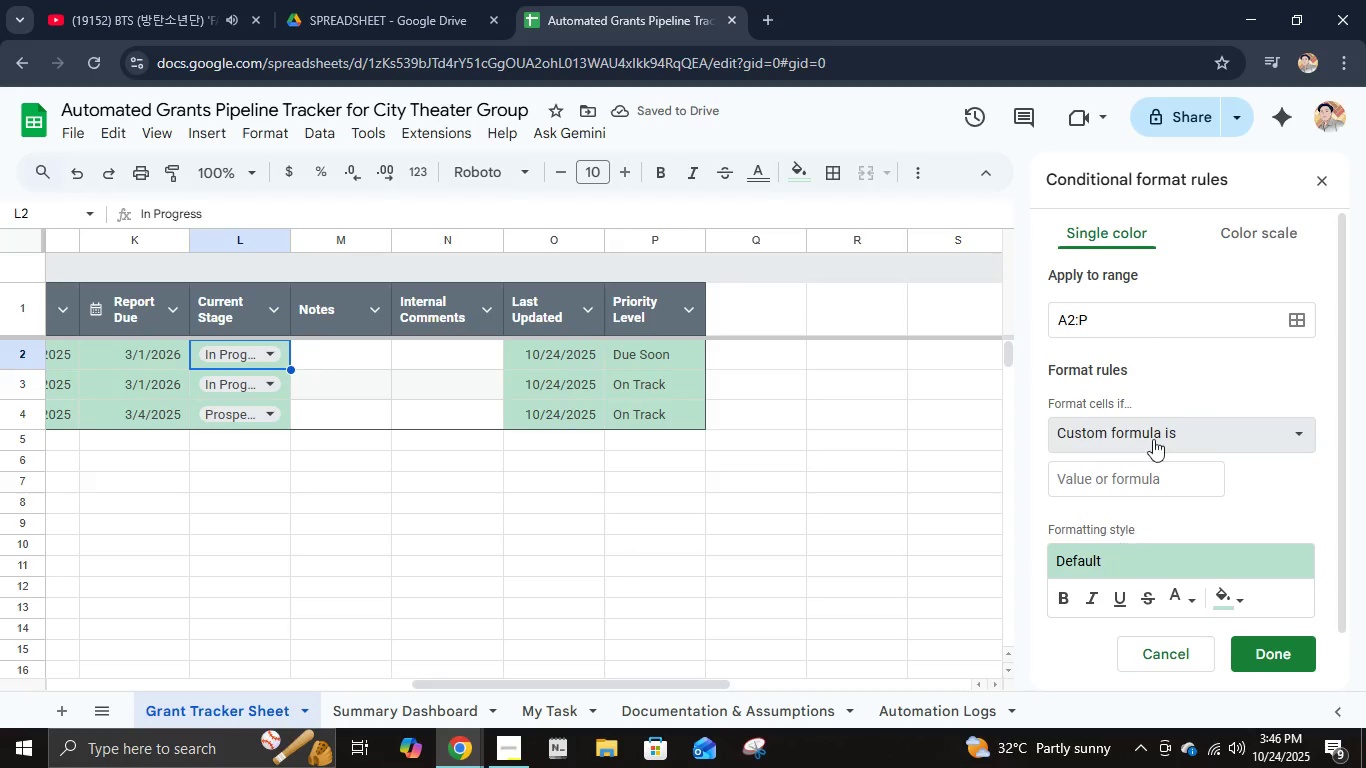 
left_click([1152, 471])
 